 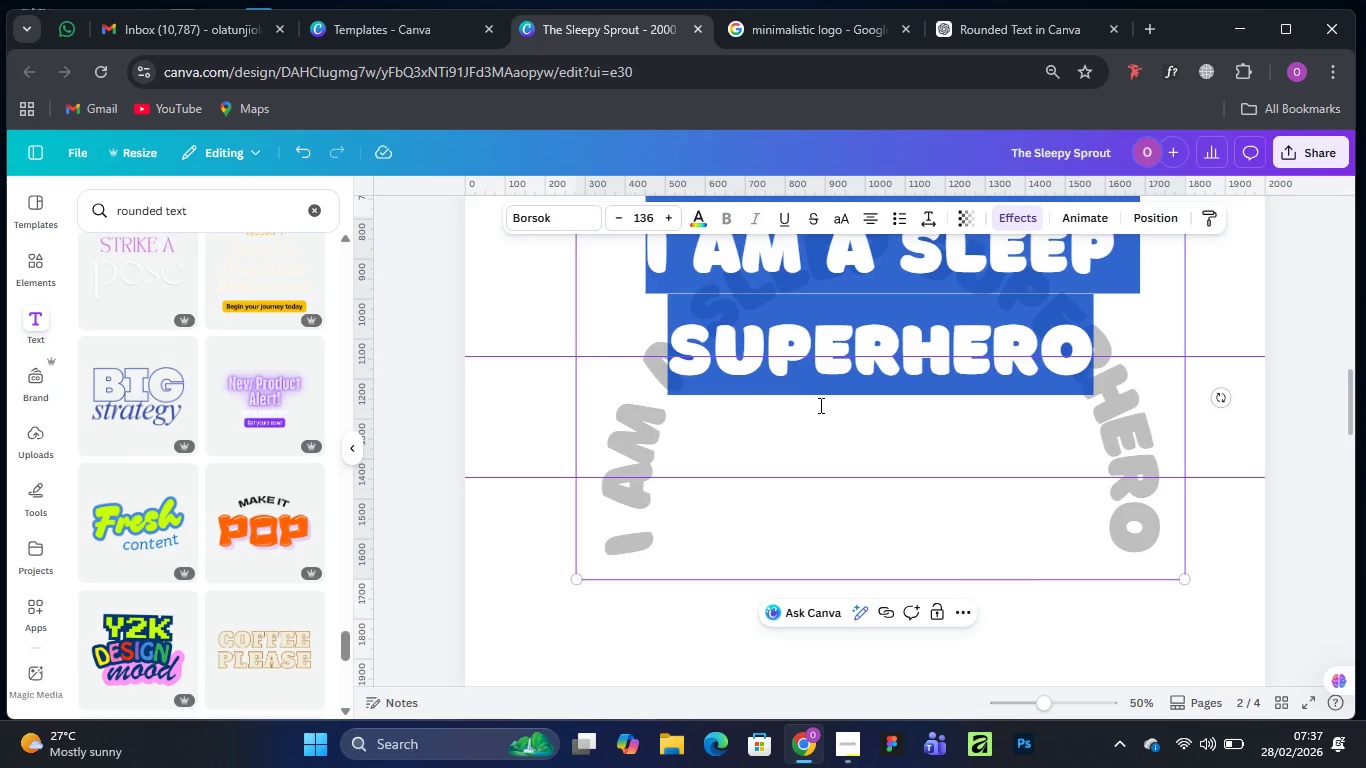 
left_click([512, 323])
 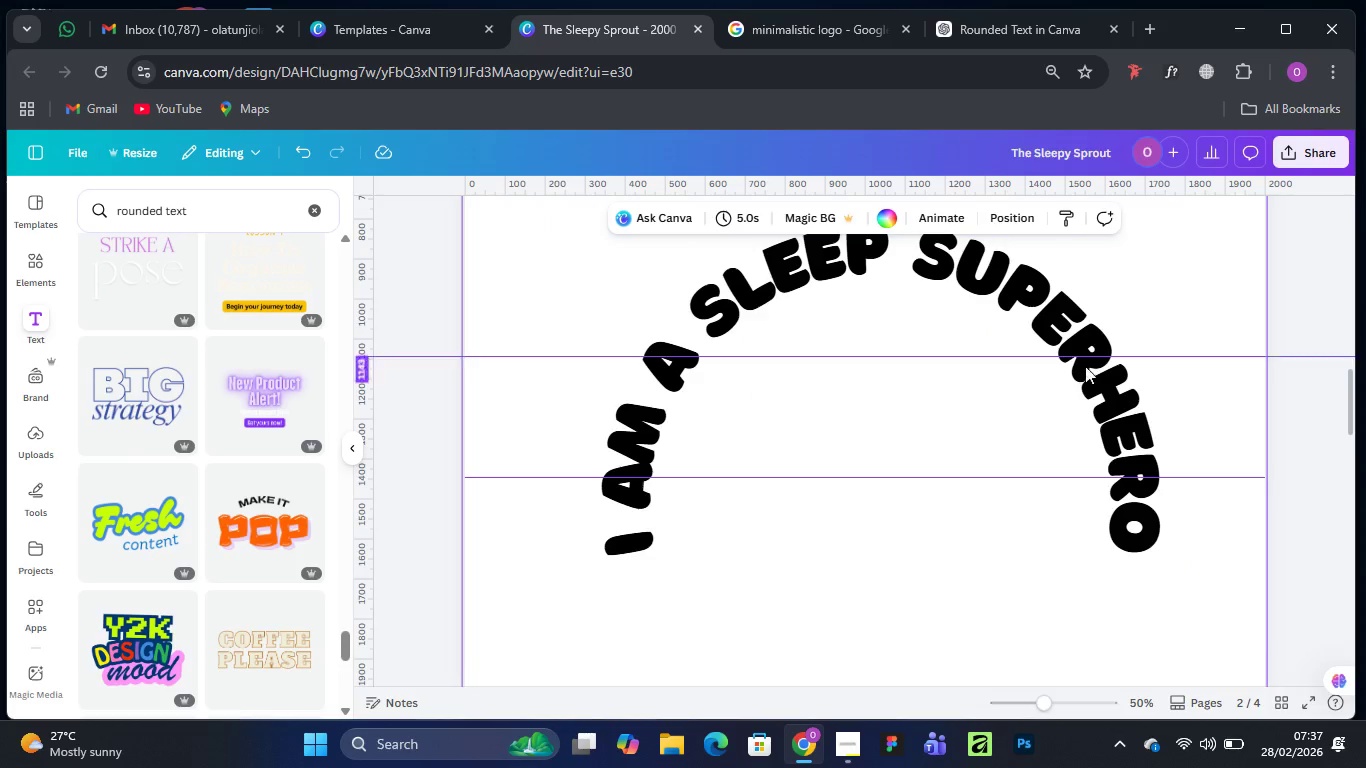 
left_click([1106, 431])
 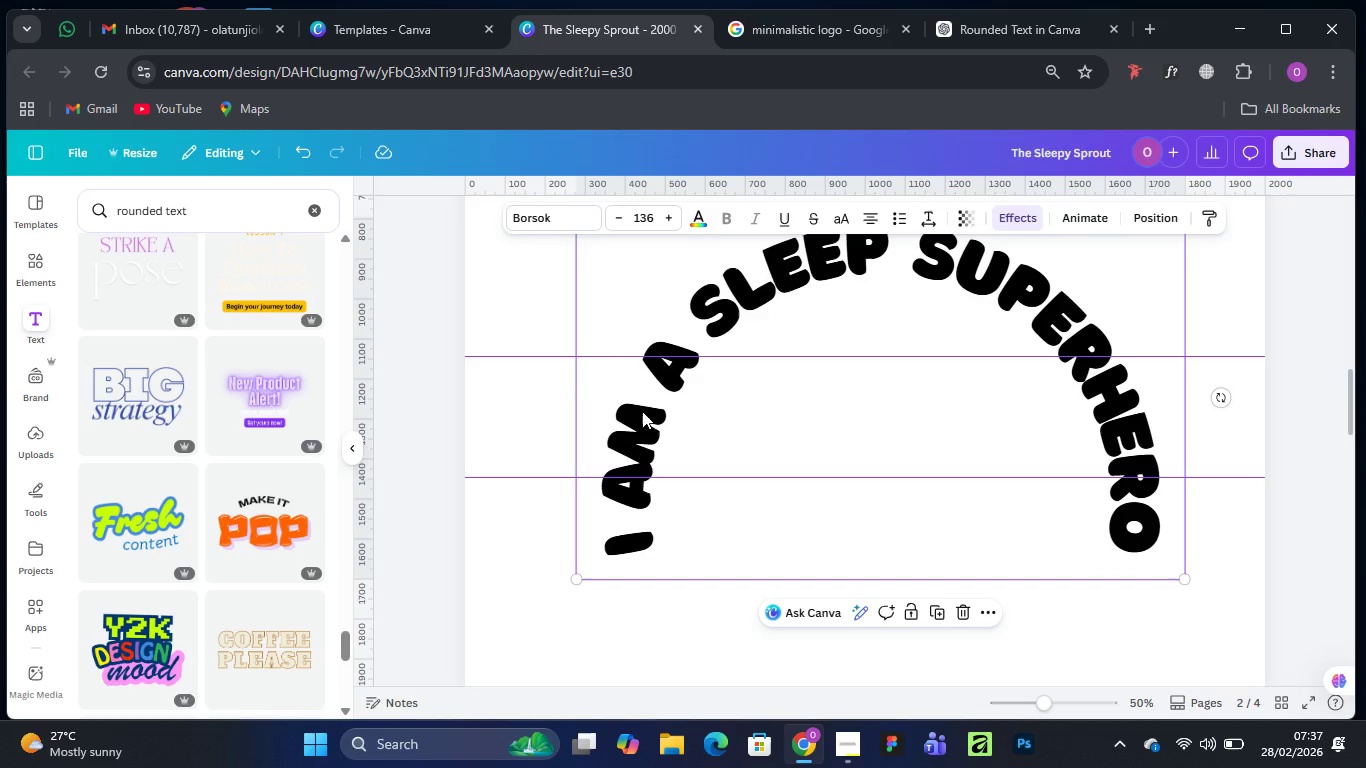 
wait(5.17)
 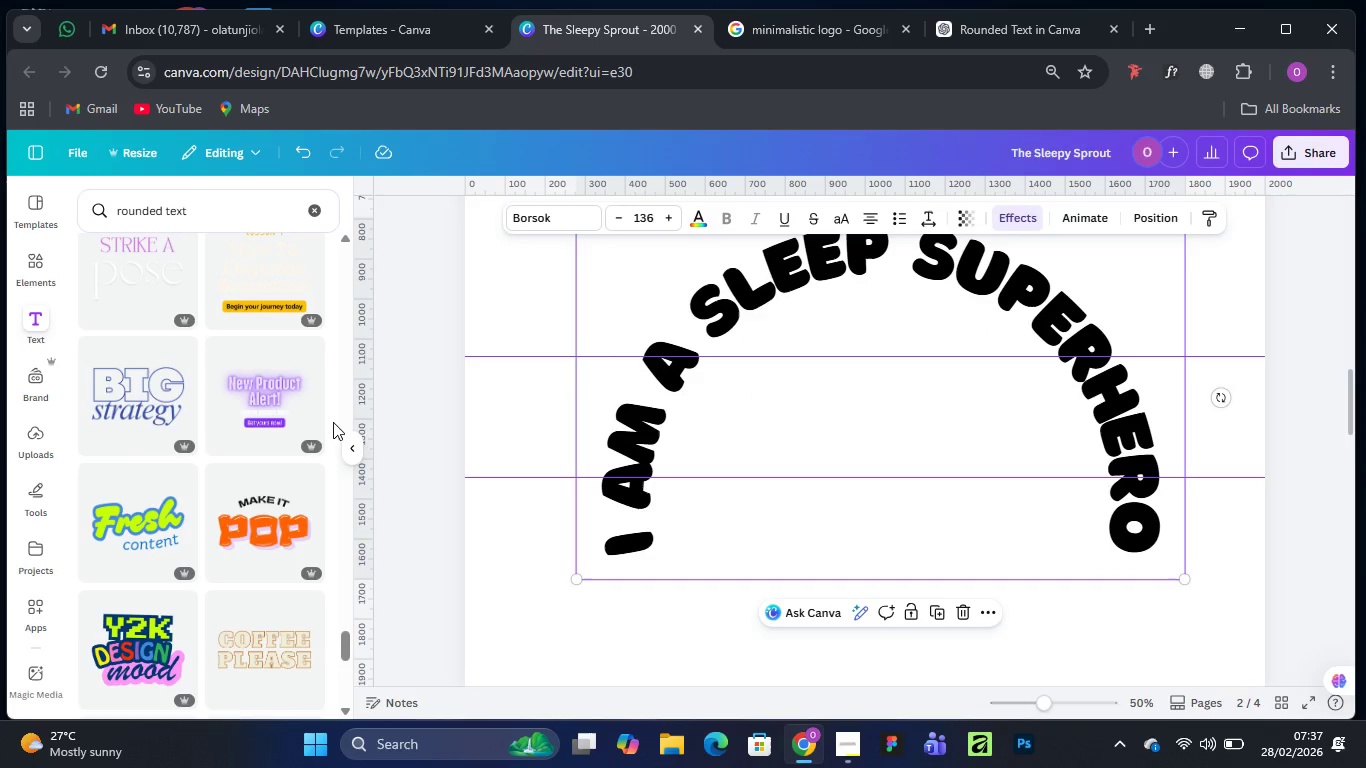 
left_click([642, 411])
 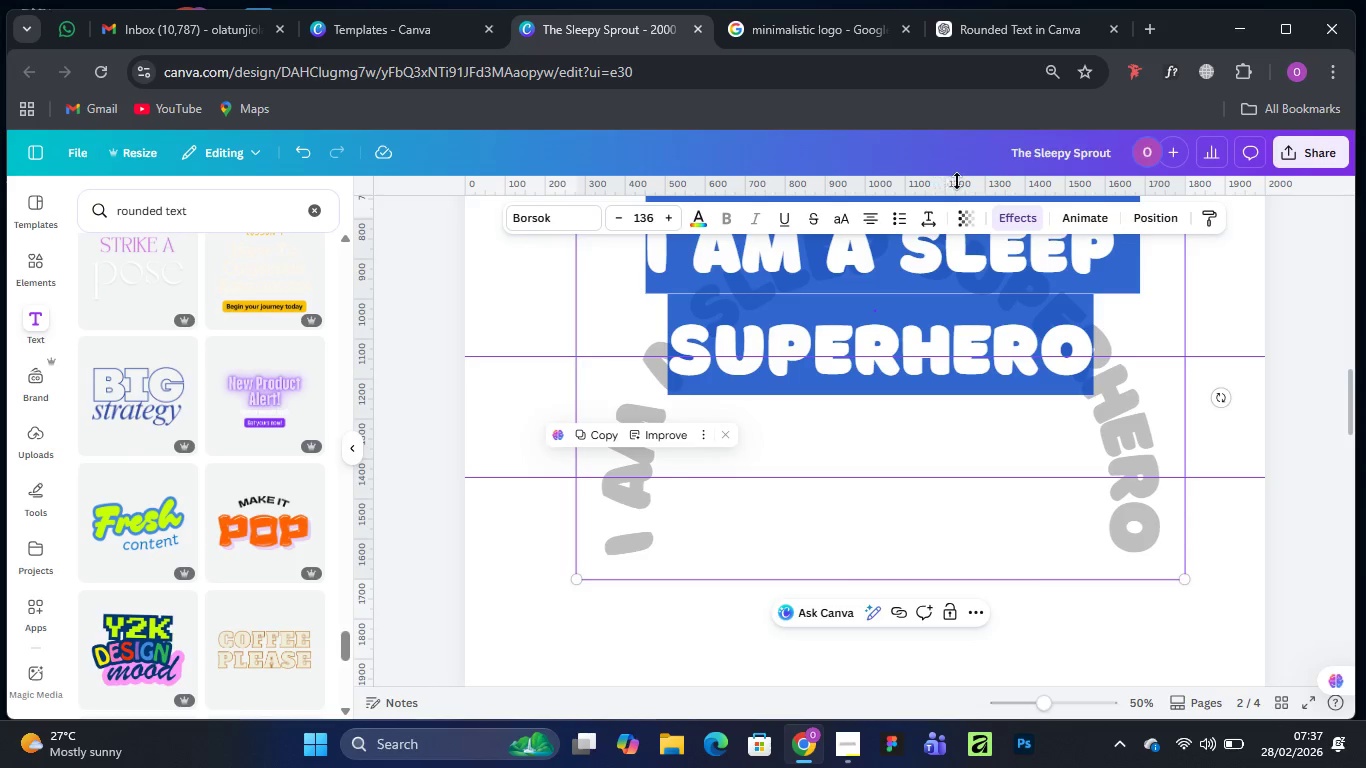 
left_click([1021, 216])
 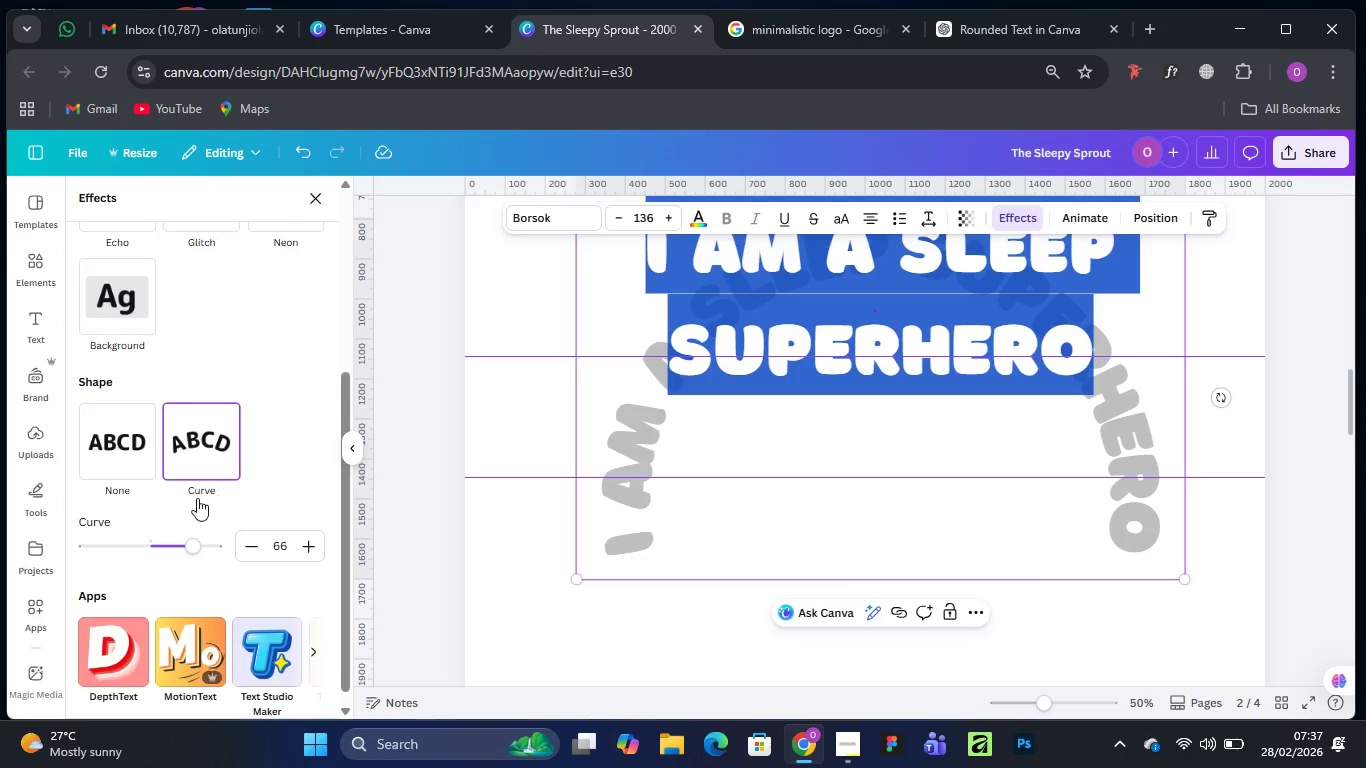 
scroll: coordinate [196, 445], scroll_direction: down, amount: 3.0
 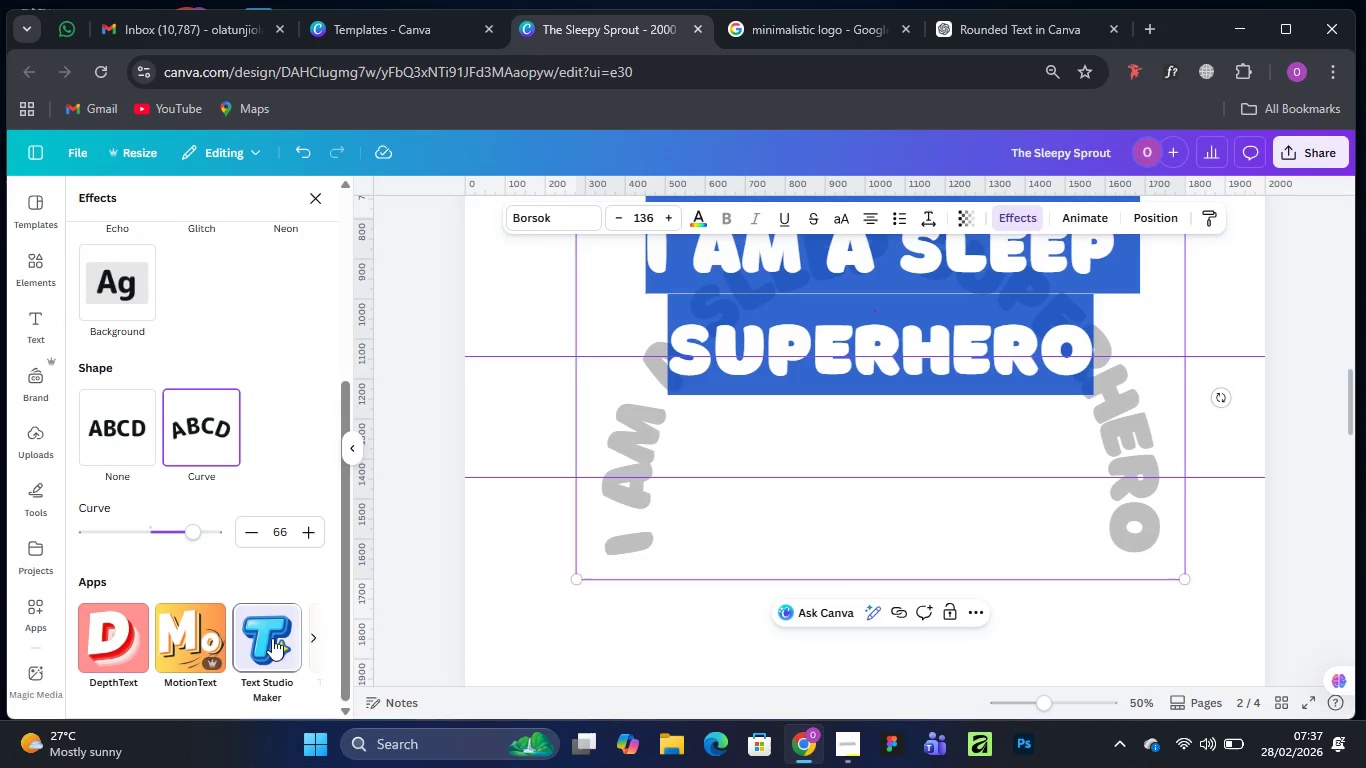 
left_click([269, 637])
 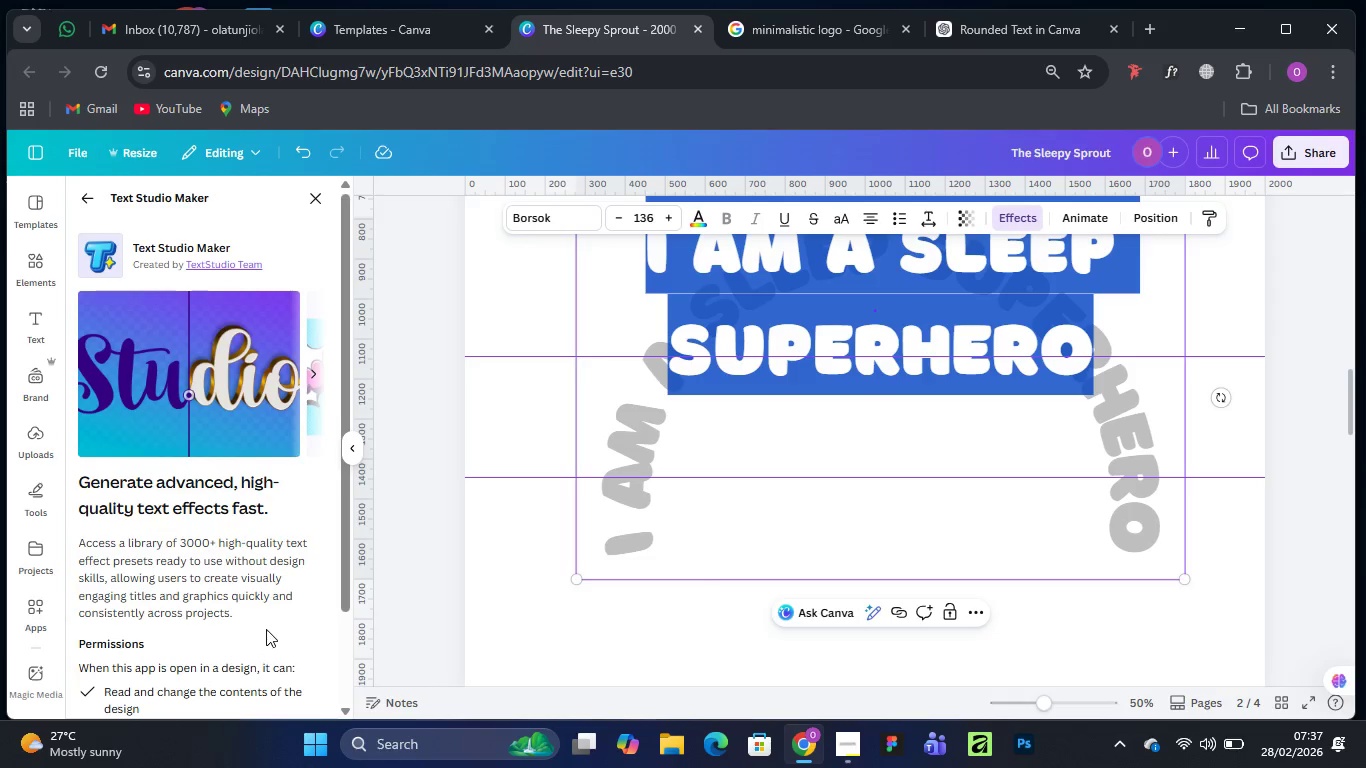 
wait(5.56)
 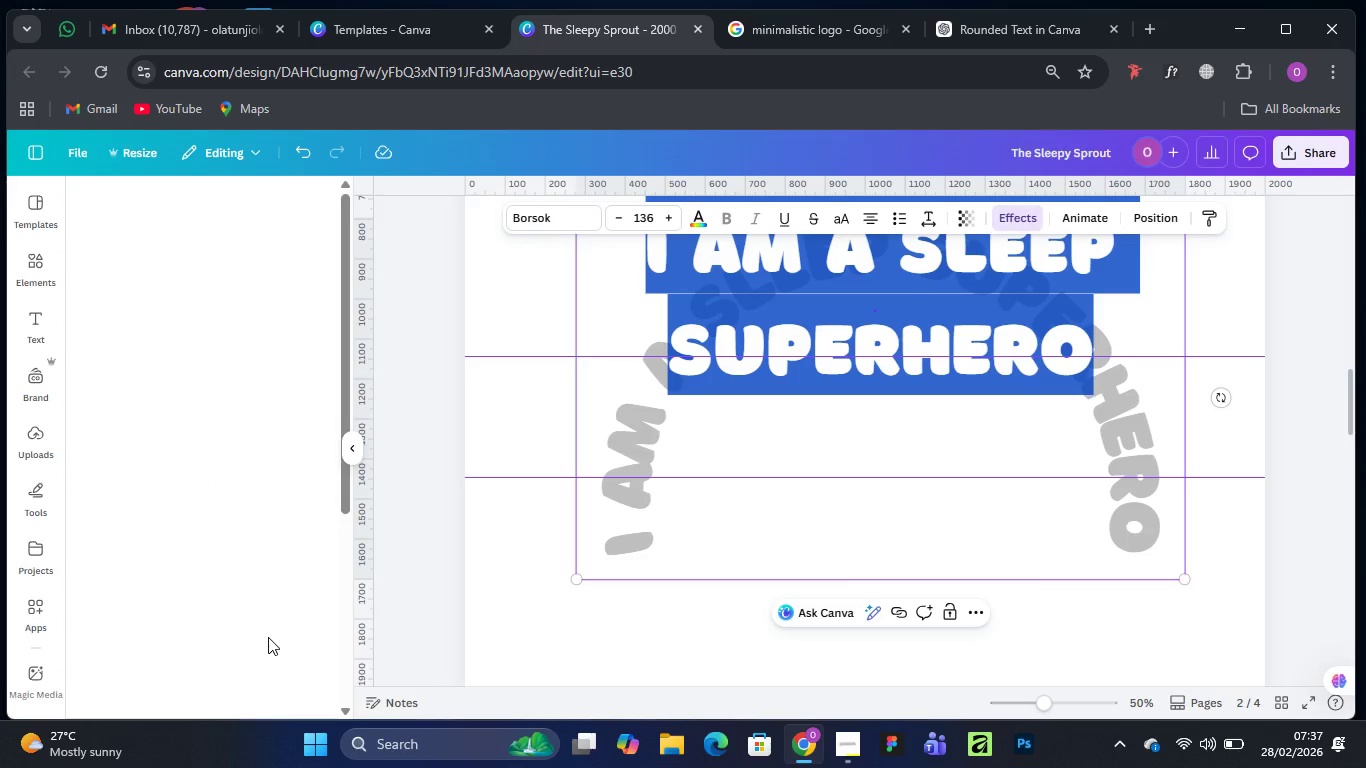 
left_click_drag(start_coordinate=[345, 355], to_coordinate=[356, 237])
 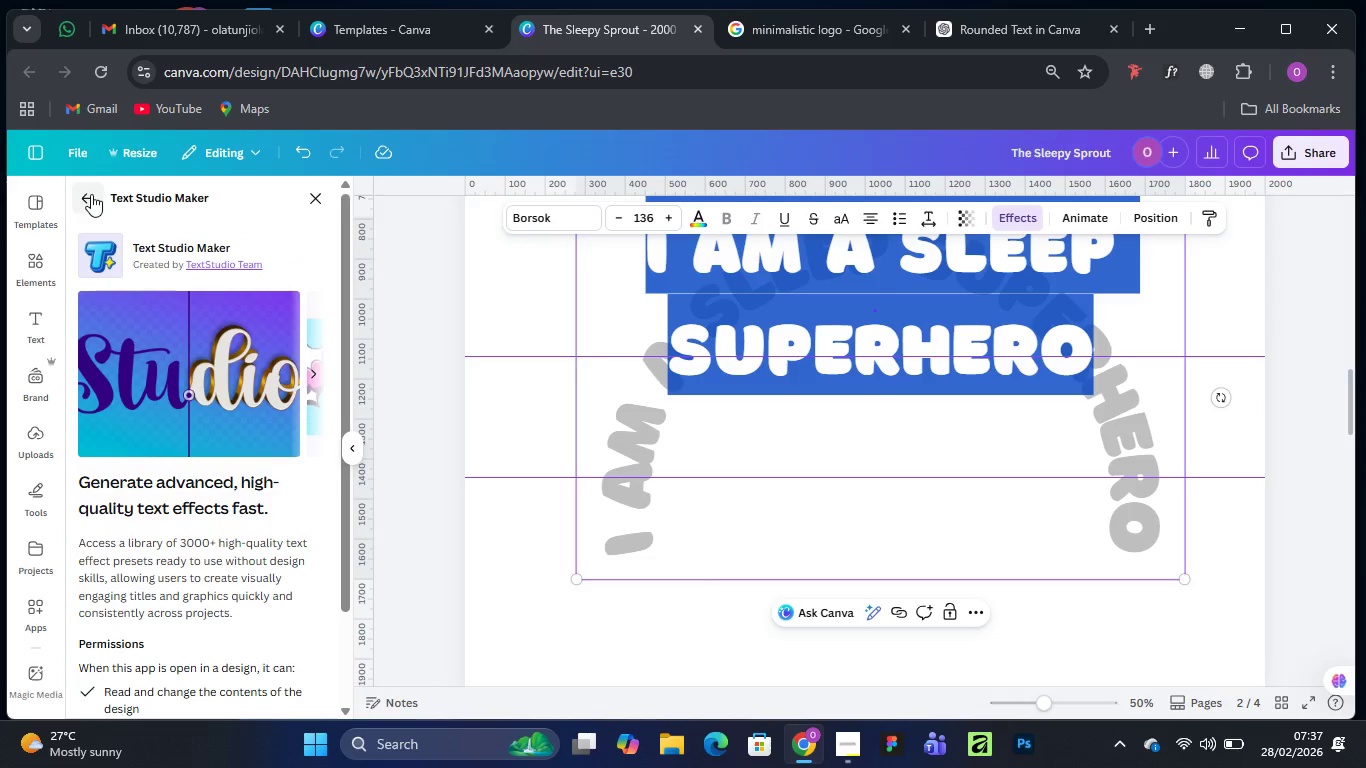 
scroll: coordinate [195, 558], scroll_direction: down, amount: 7.0
 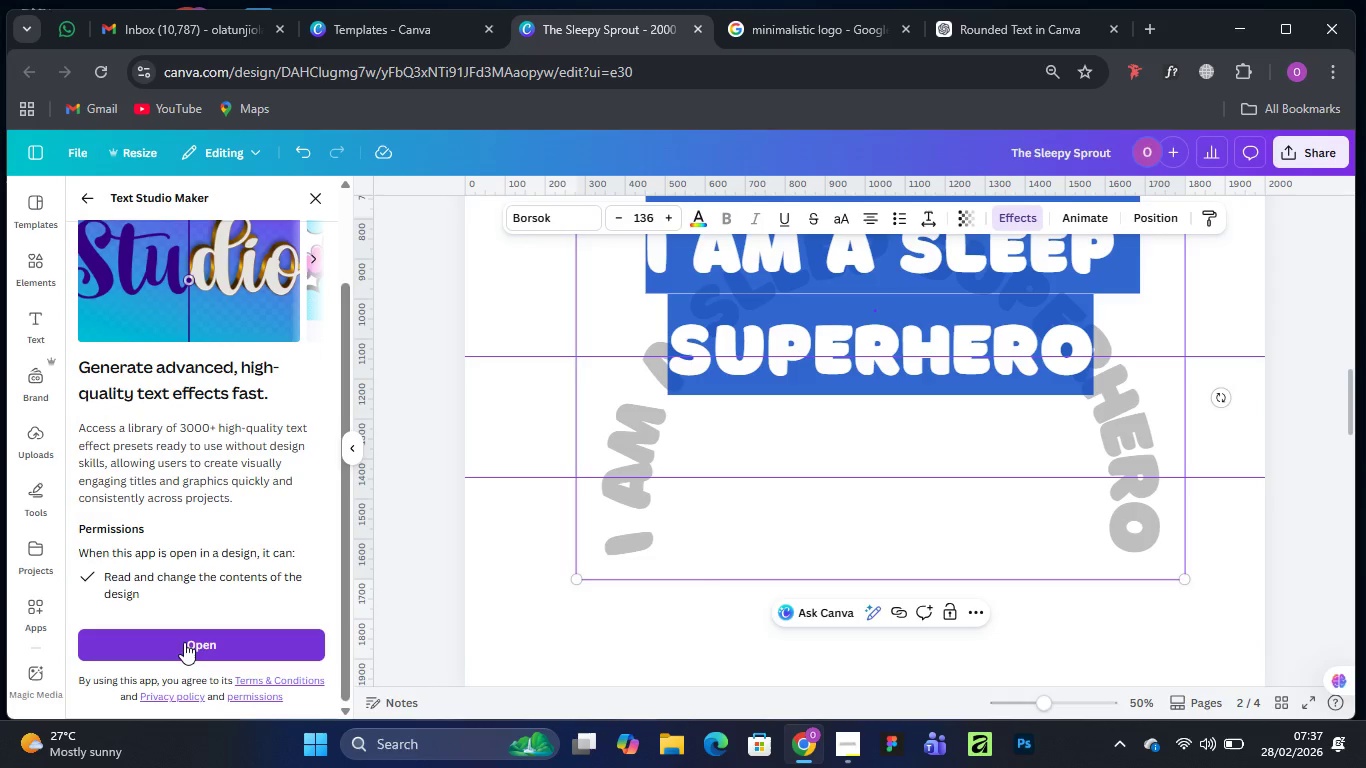 
left_click([184, 642])
 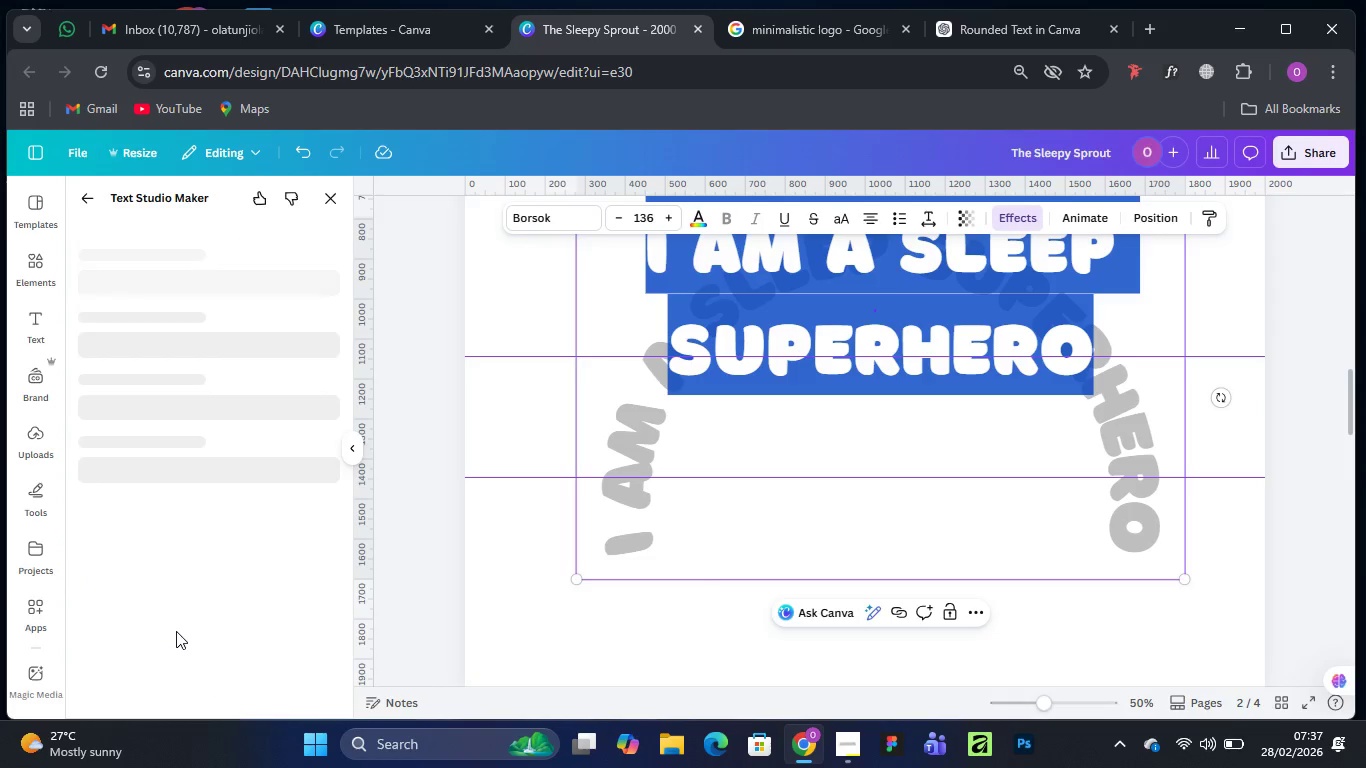 
wait(7.49)
 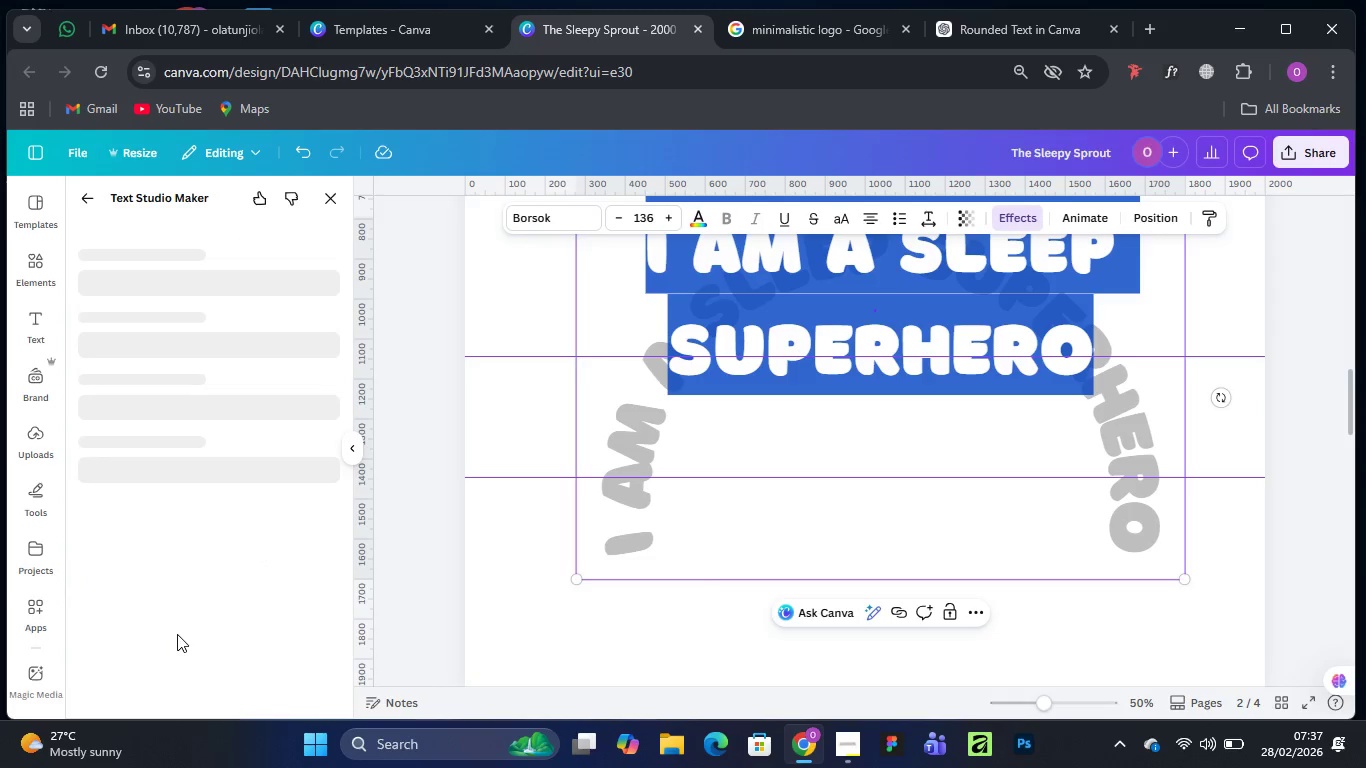 
mouse_move([182, 600])
 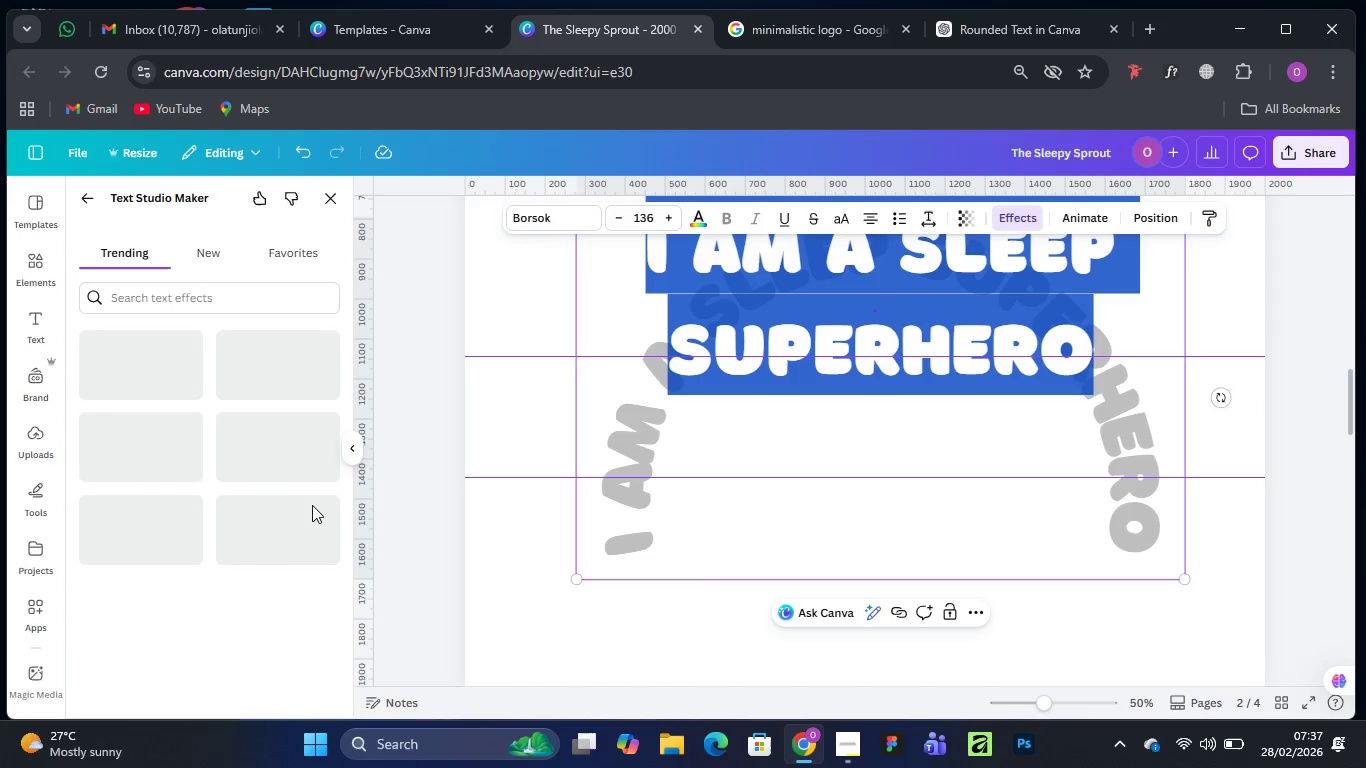 
mouse_move([294, 518])
 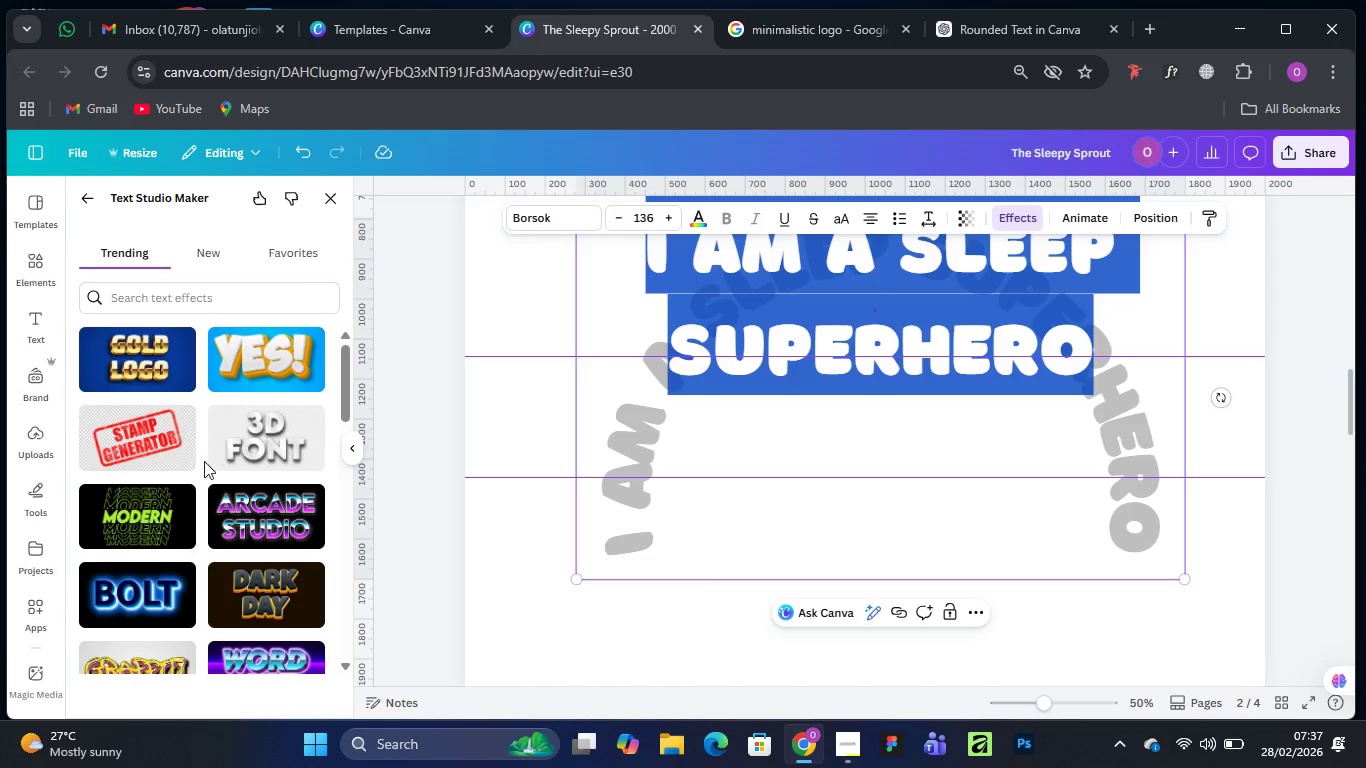 
scroll: coordinate [216, 520], scroll_direction: down, amount: 10.0
 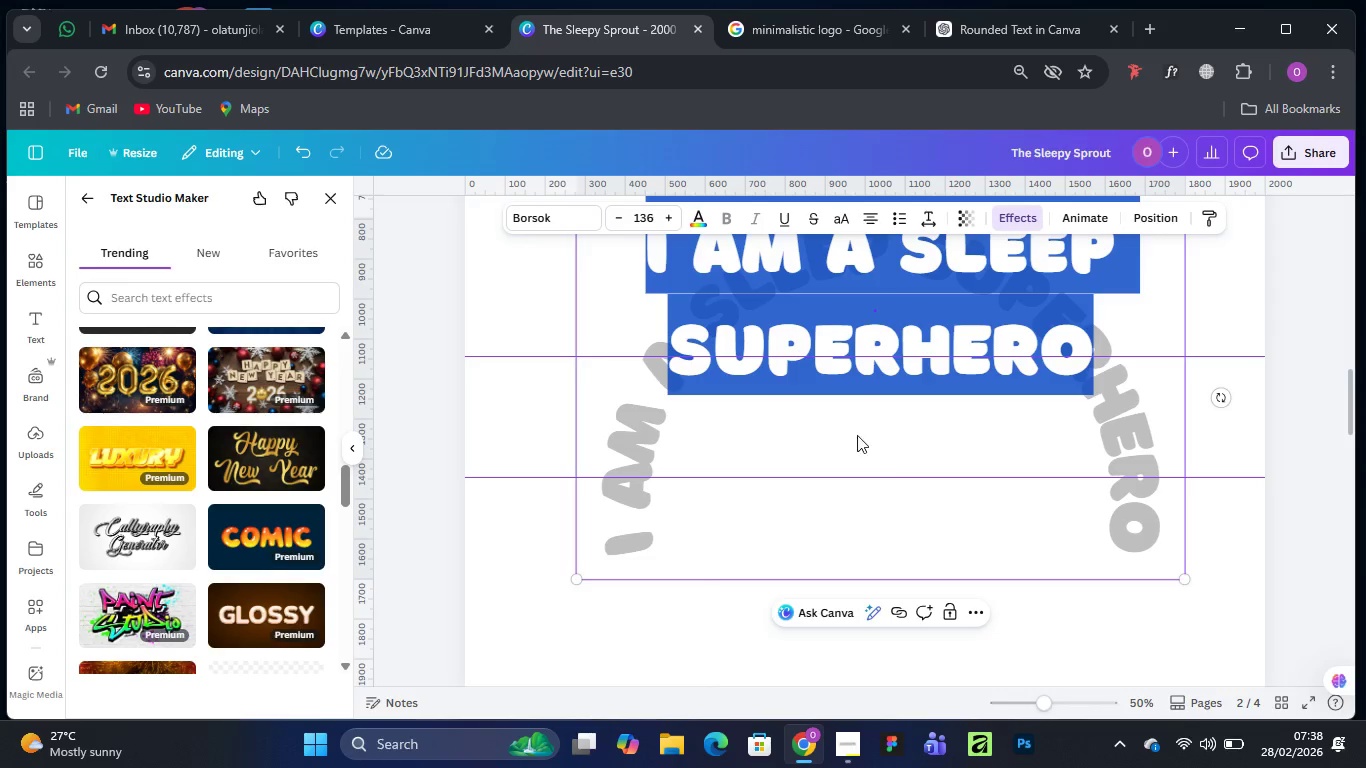 
scroll: coordinate [844, 433], scroll_direction: up, amount: 1.0
 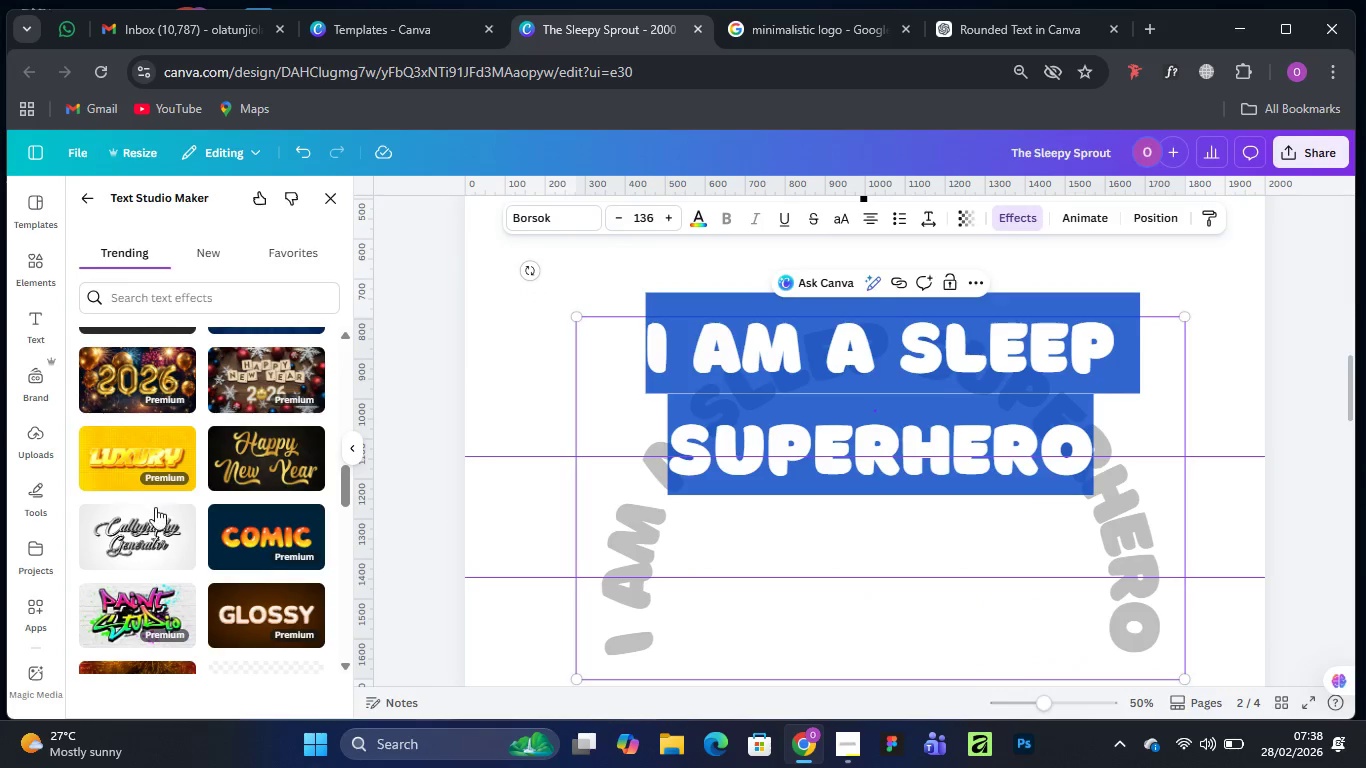 
scroll: coordinate [152, 519], scroll_direction: down, amount: 5.0
 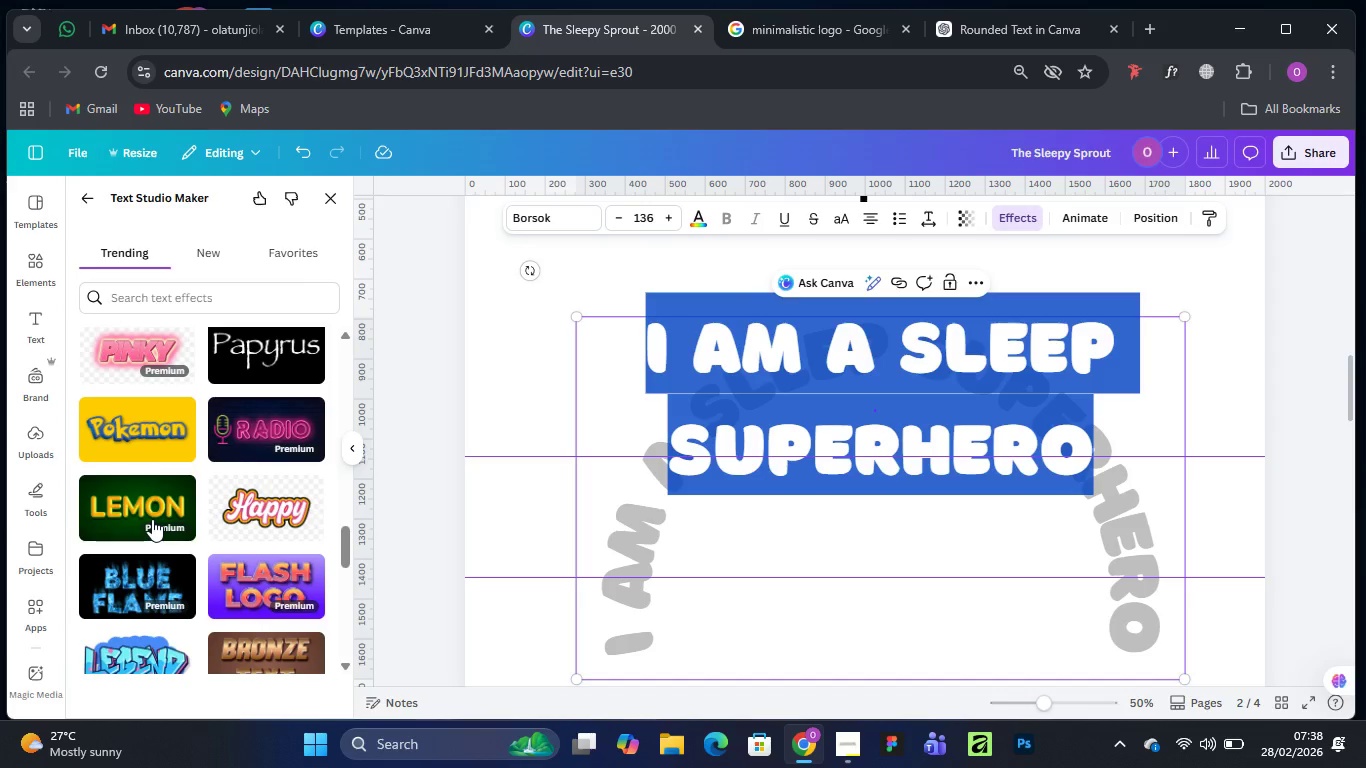 
scroll: coordinate [152, 519], scroll_direction: up, amount: 7.0
 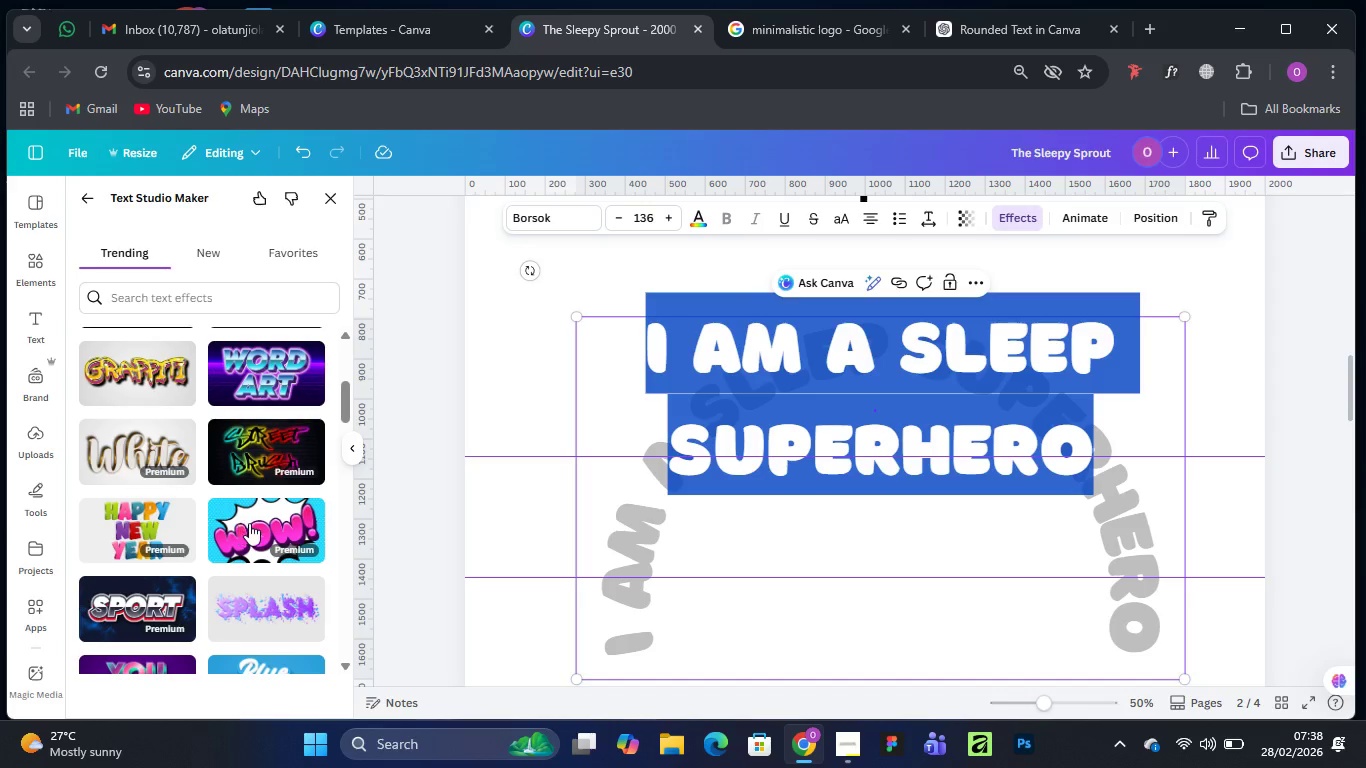 
left_click([262, 520])
 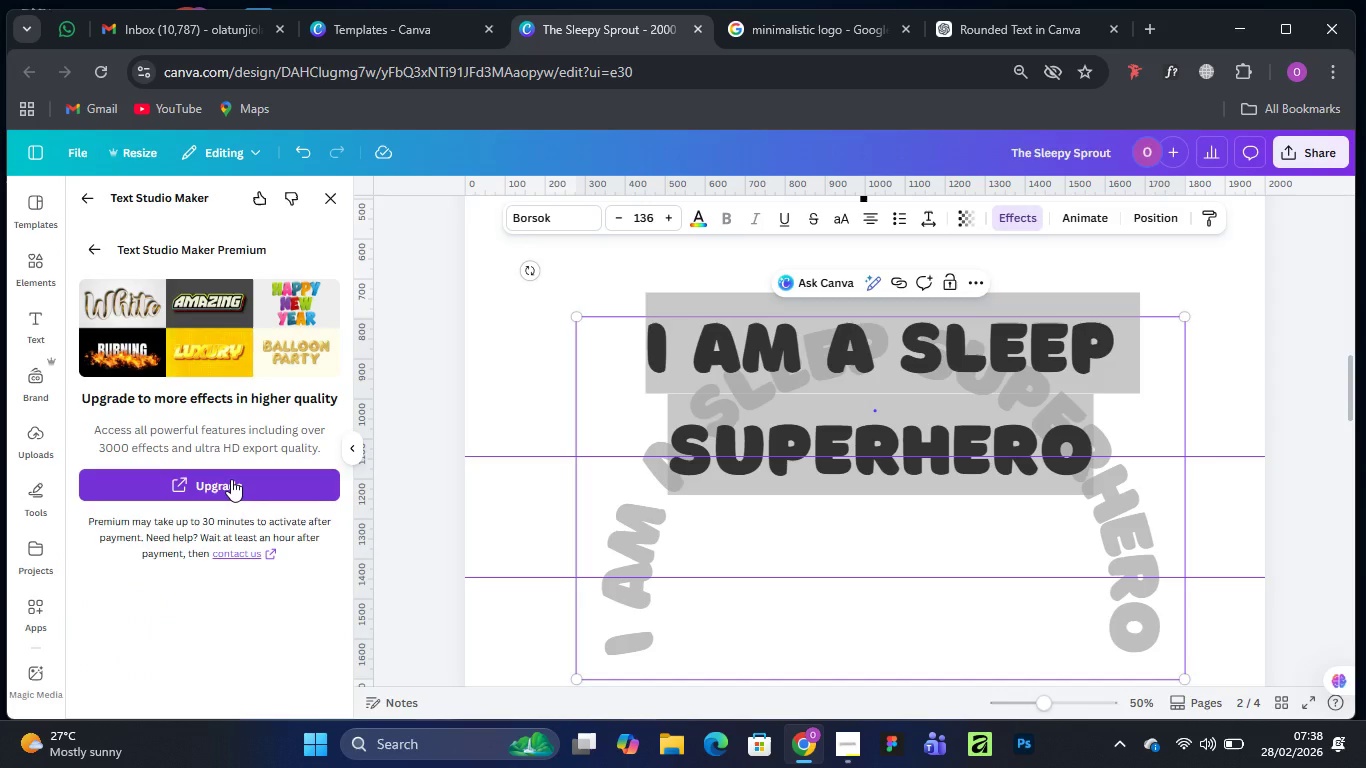 
left_click([231, 479])
 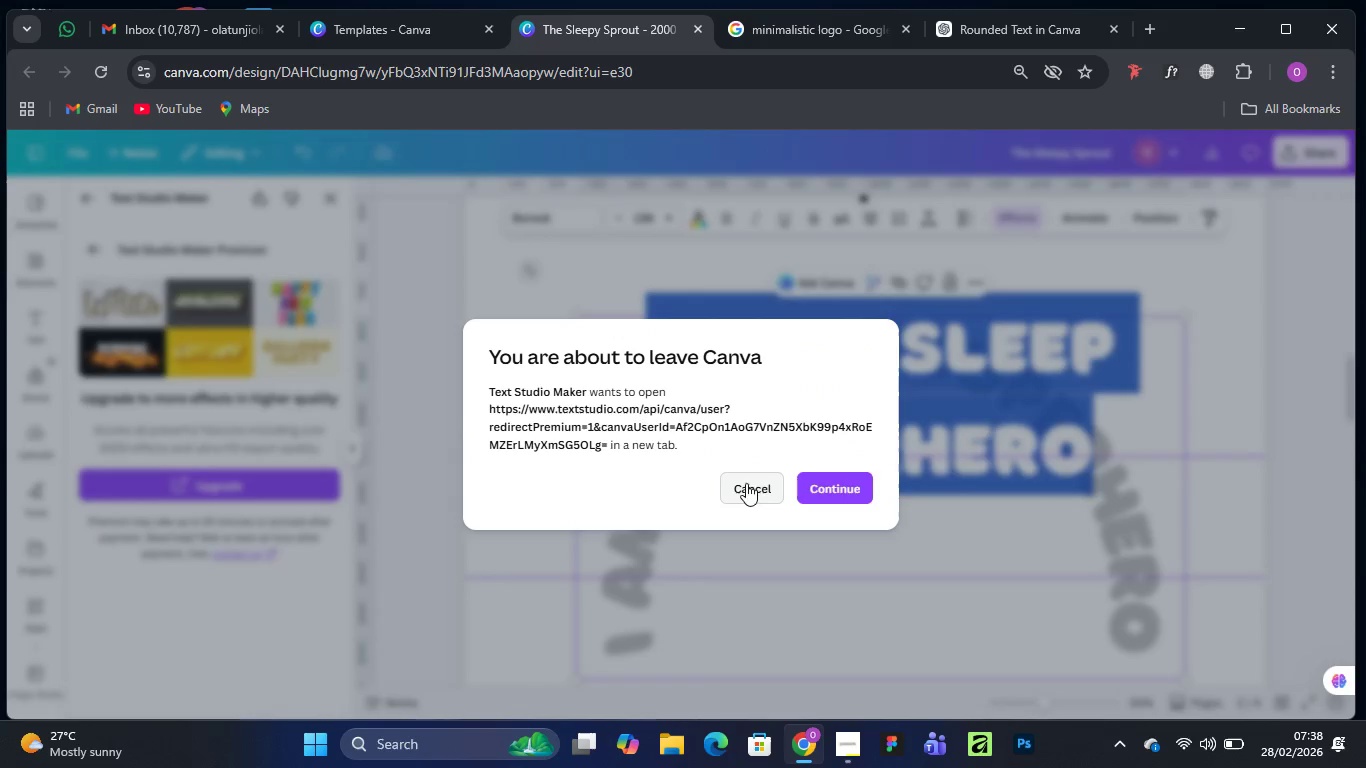 
left_click([743, 491])
 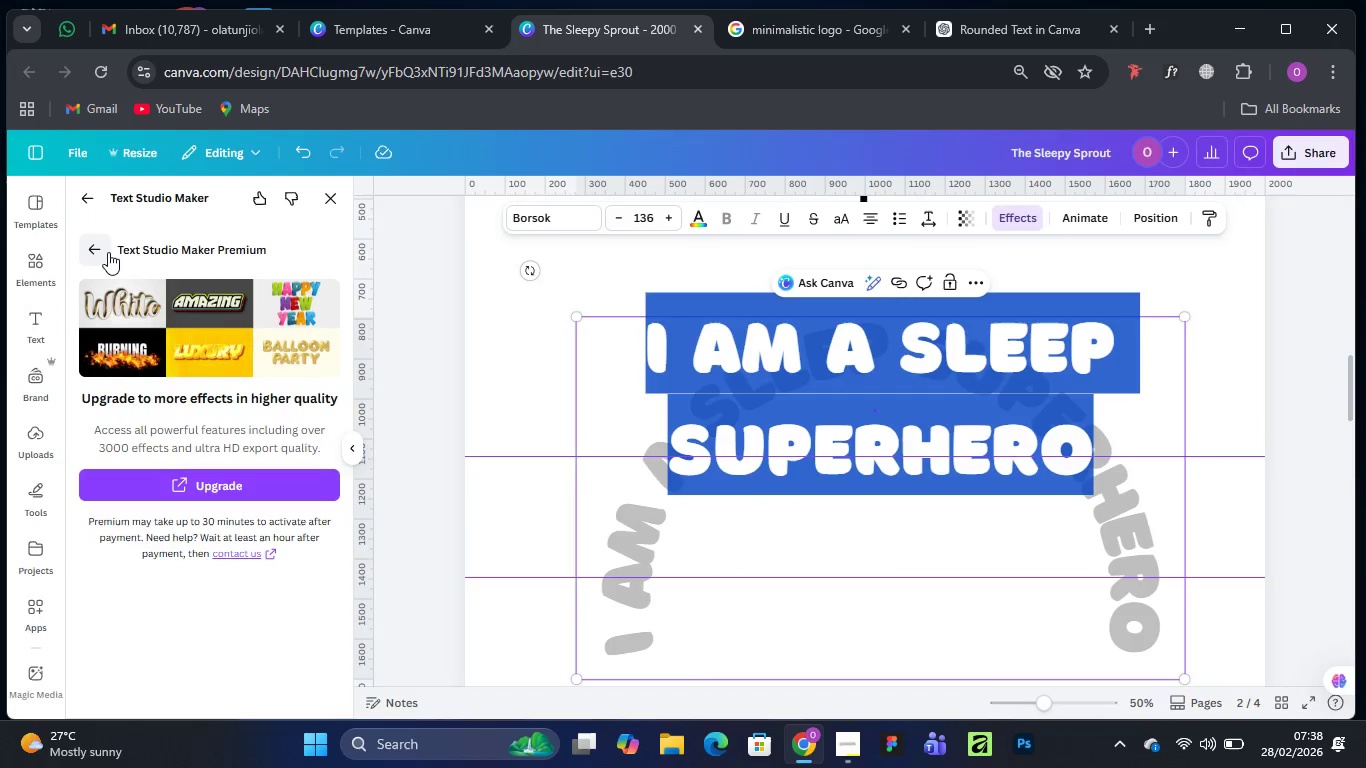 
left_click([100, 241])
 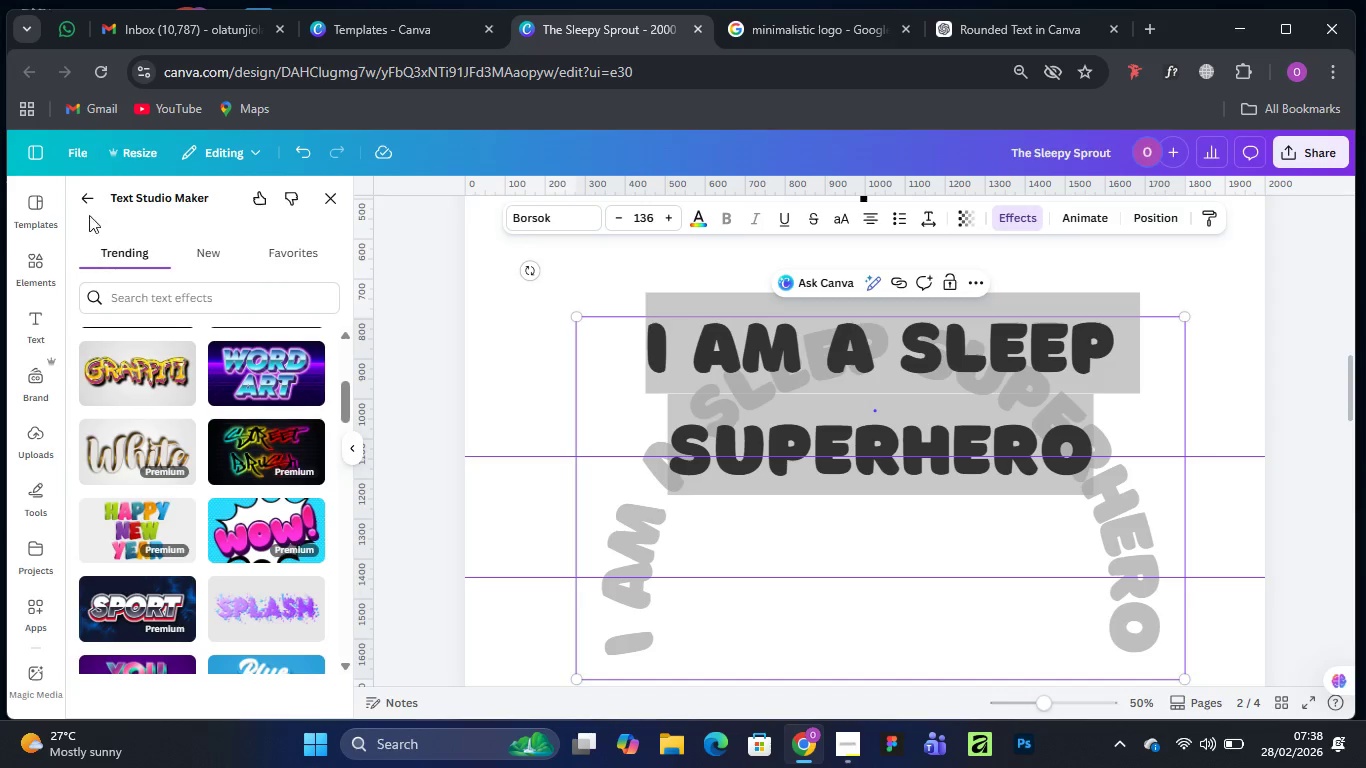 
left_click([81, 197])
 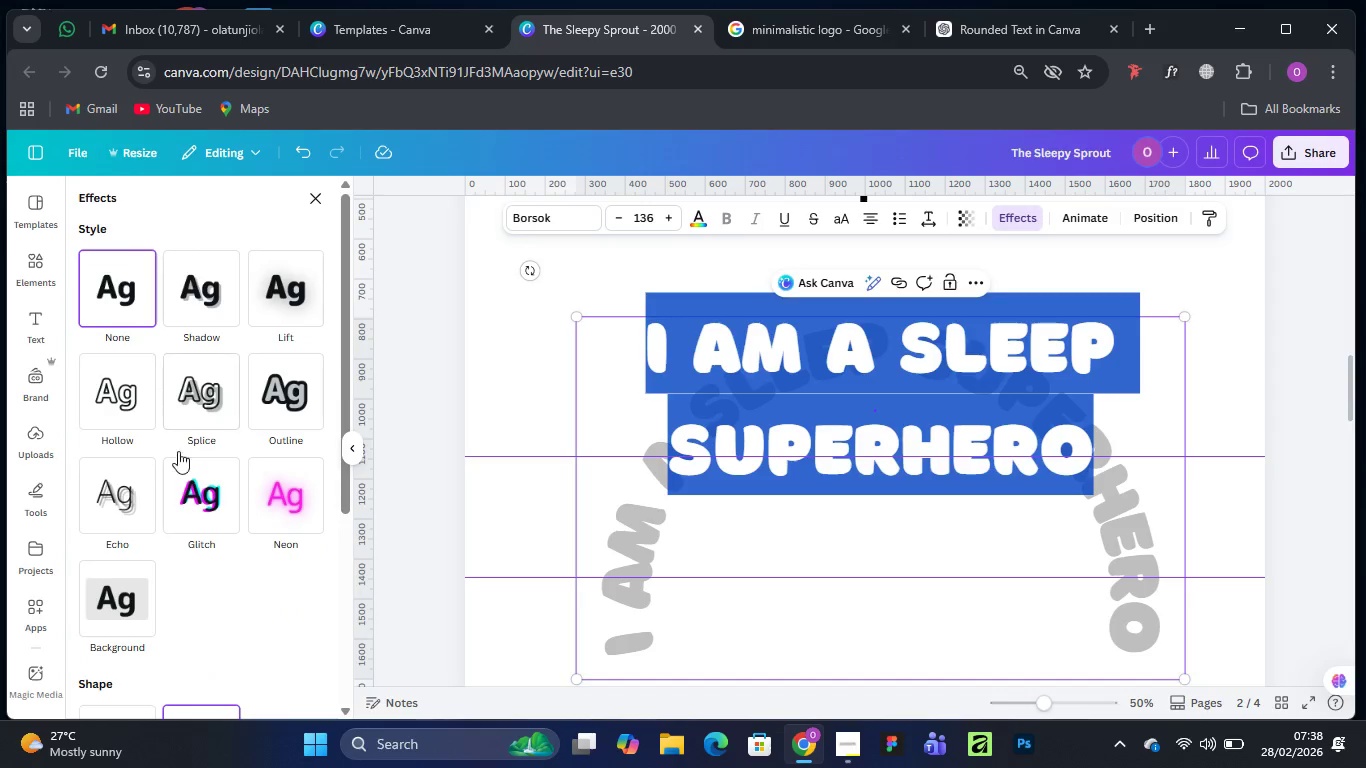 
scroll: coordinate [195, 509], scroll_direction: down, amount: 2.0
 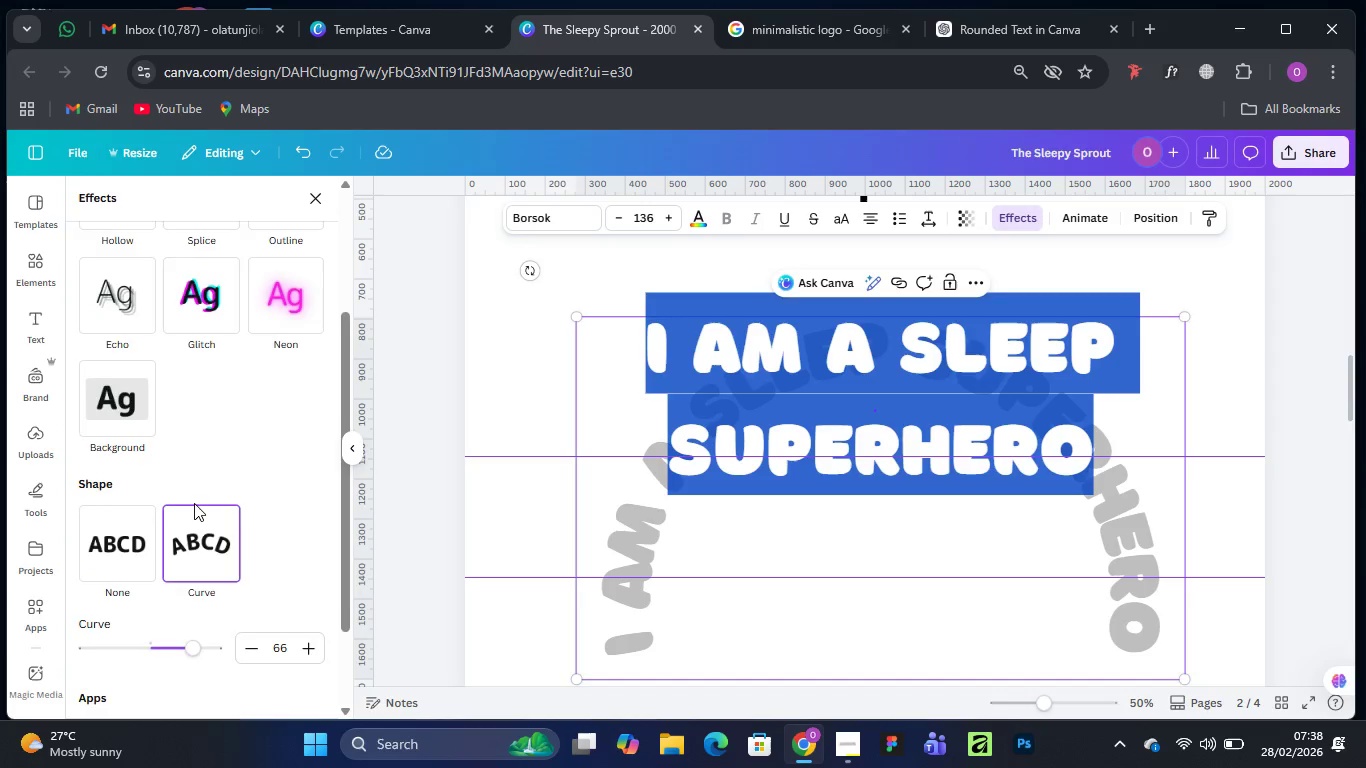 
scroll: coordinate [194, 502], scroll_direction: up, amount: 2.0
 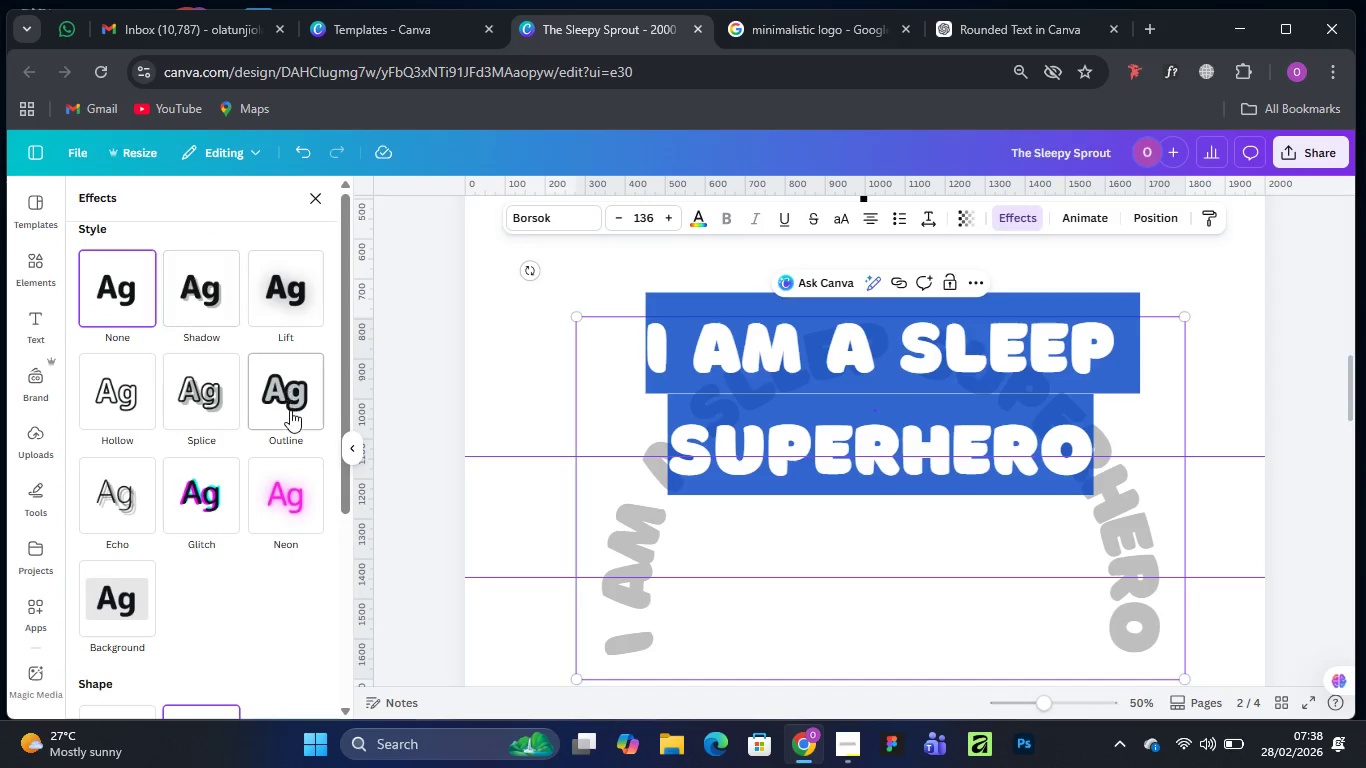 
left_click([288, 392])
 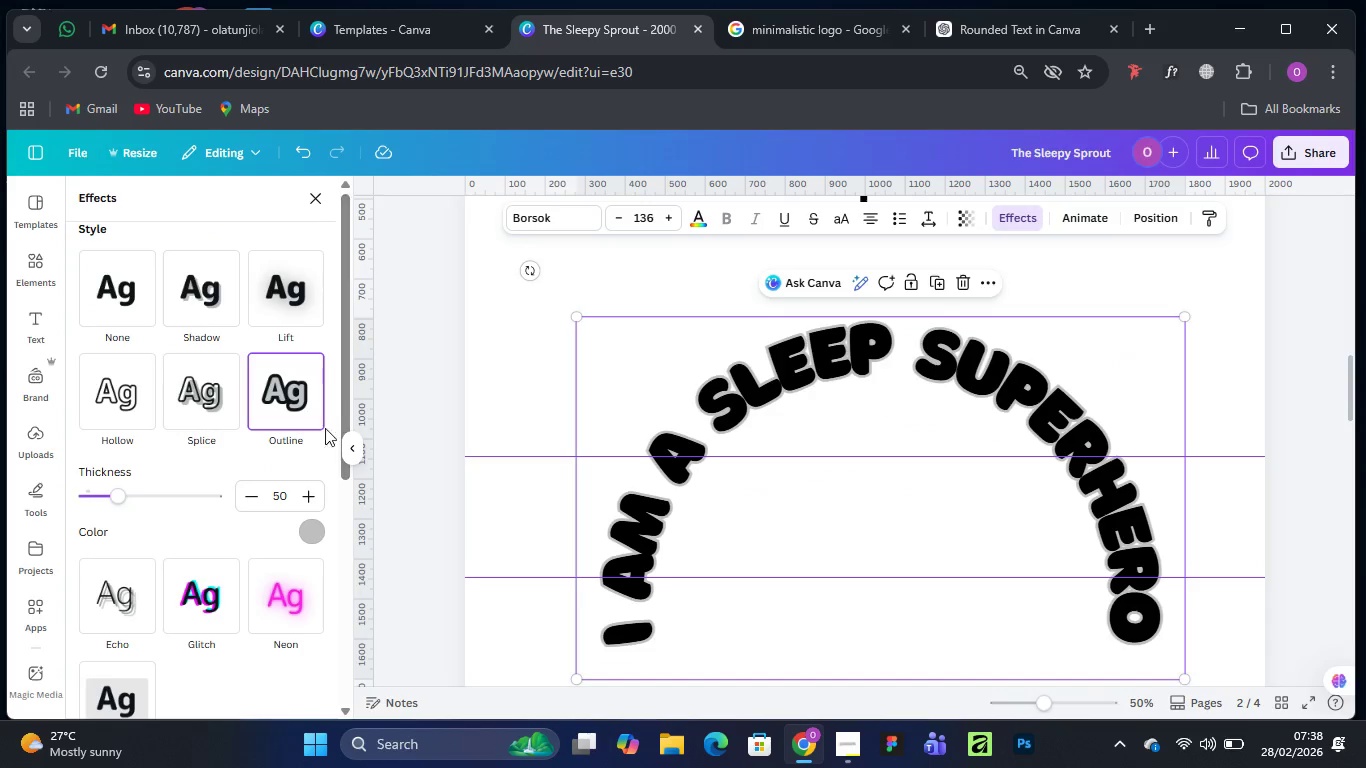 
left_click_drag(start_coordinate=[122, 499], to_coordinate=[158, 492])
 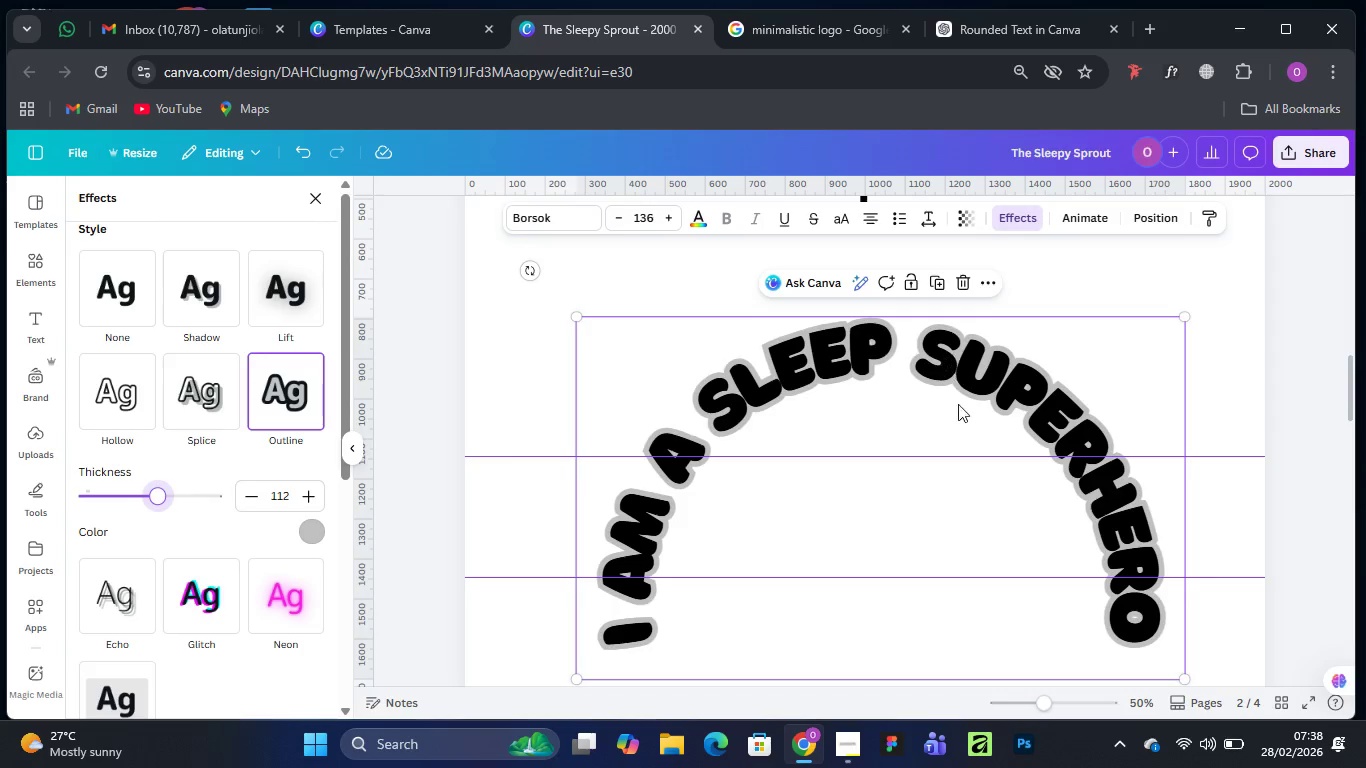 
scroll: coordinate [949, 420], scroll_direction: up, amount: 6.0
 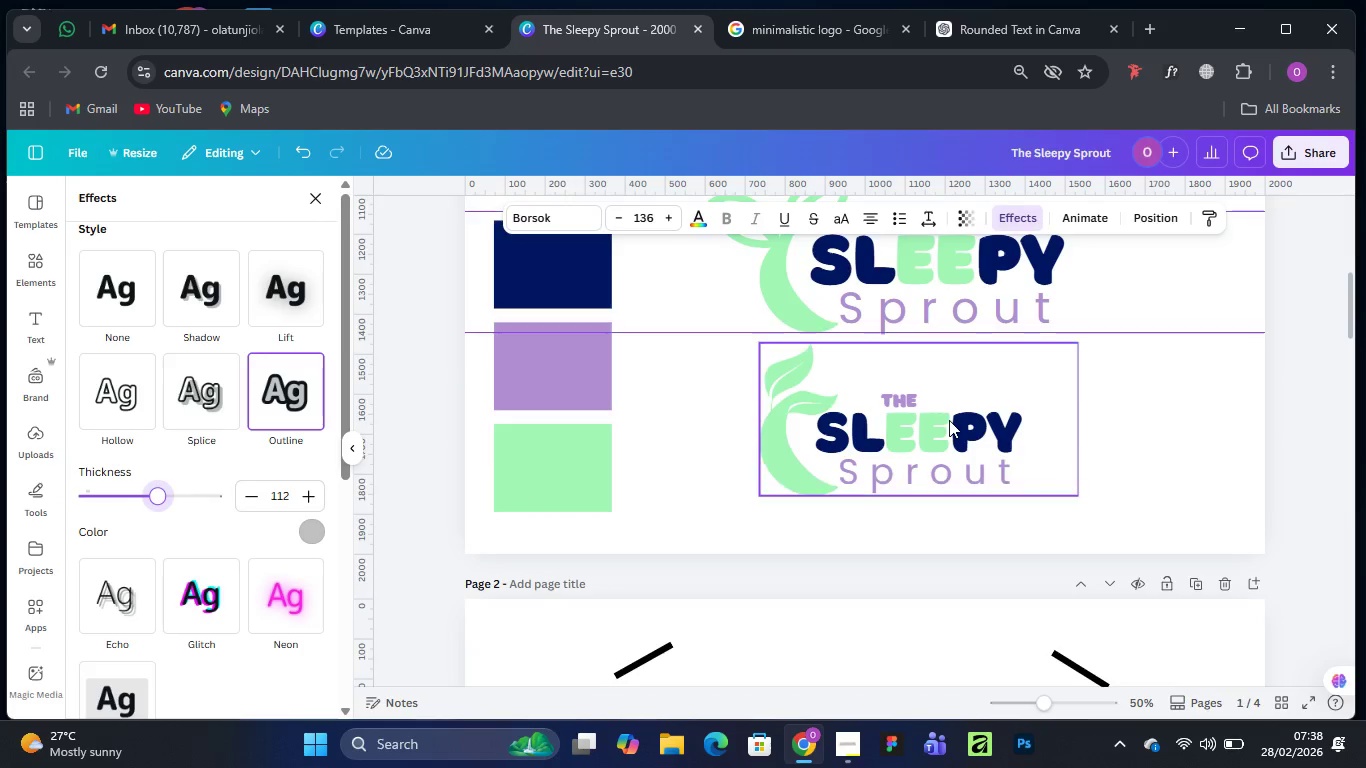 
scroll: coordinate [949, 420], scroll_direction: down, amount: 4.0
 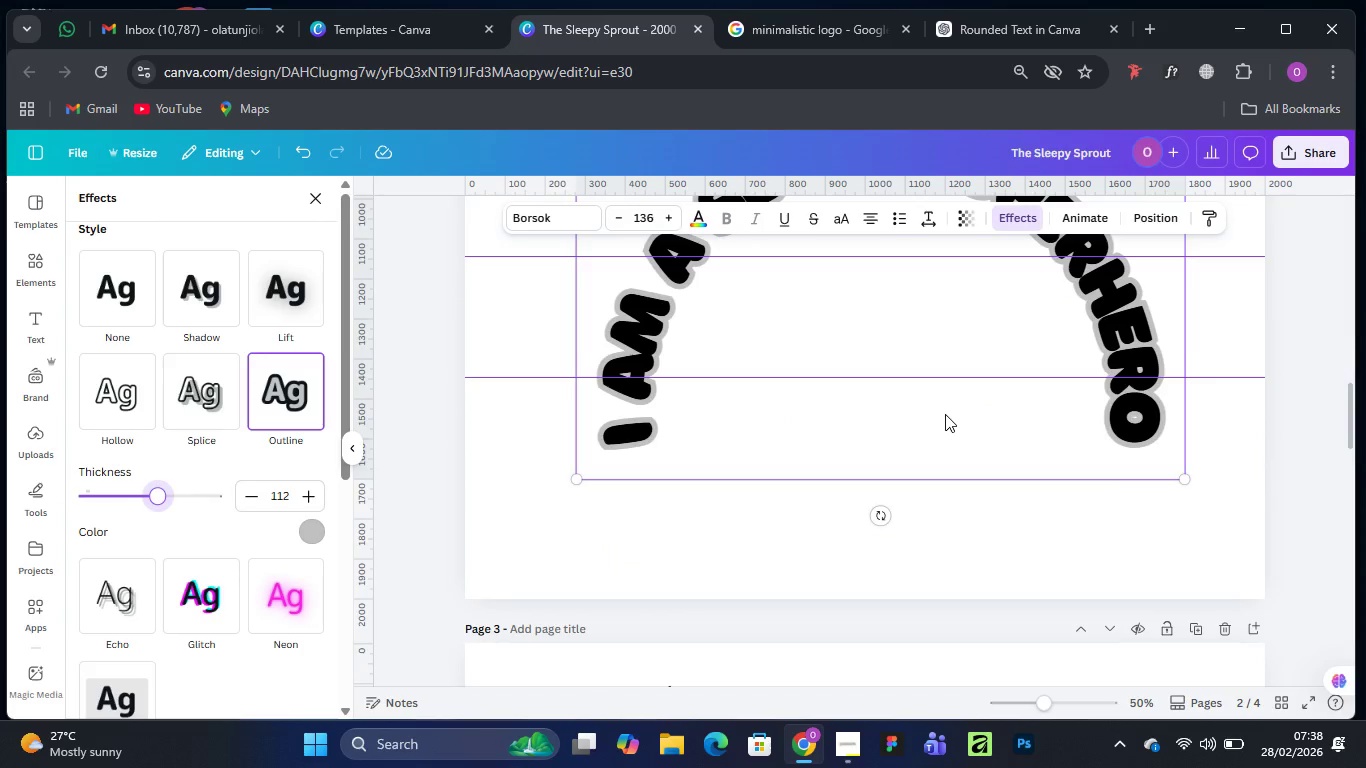 
scroll: coordinate [945, 414], scroll_direction: up, amount: 1.0
 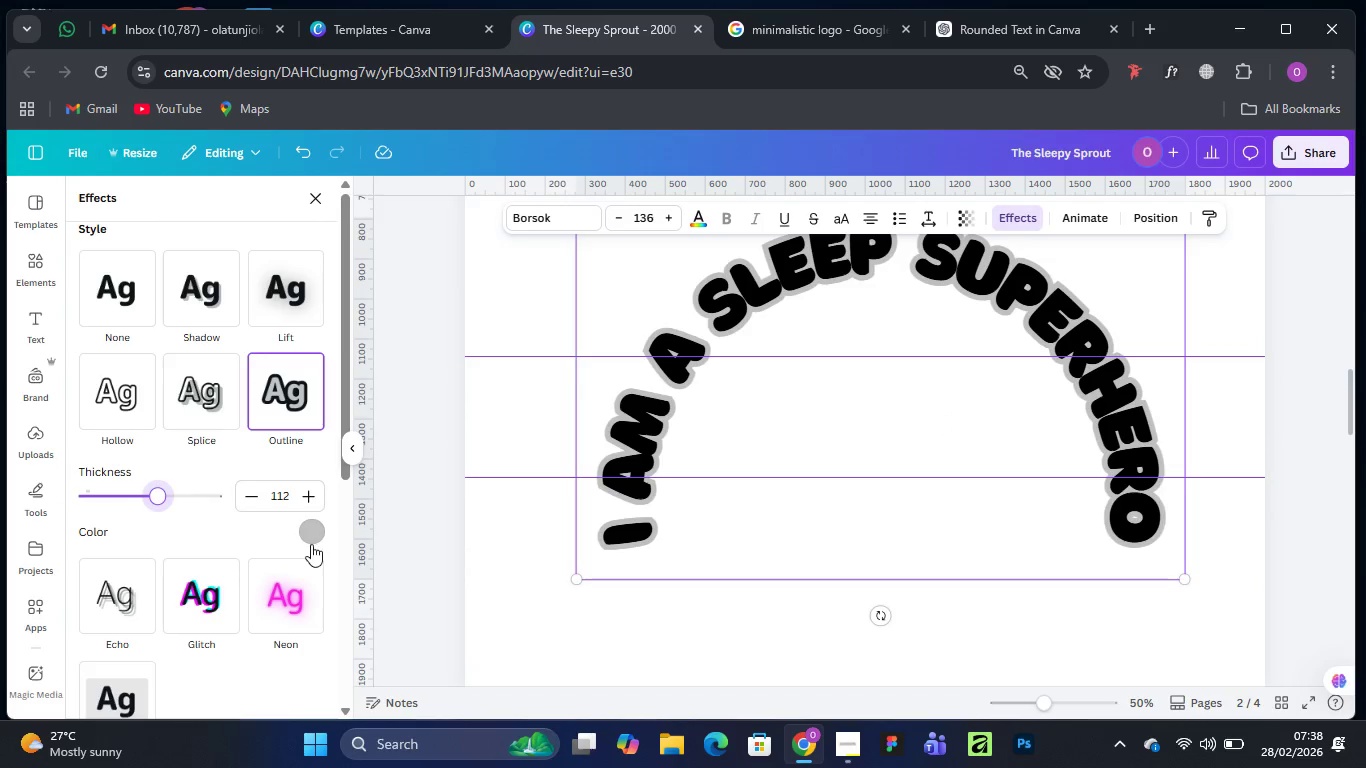 
left_click([309, 534])
 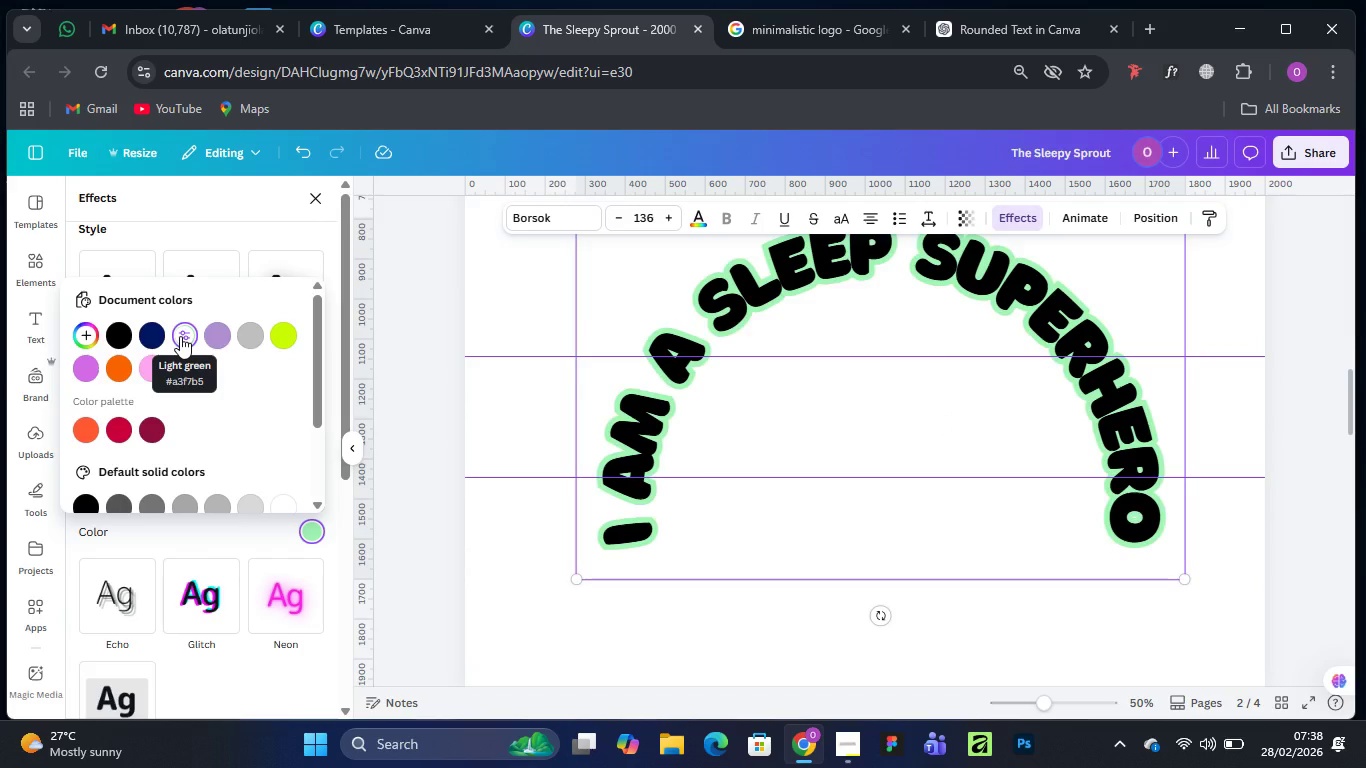 
scroll: coordinate [893, 477], scroll_direction: up, amount: 8.0
 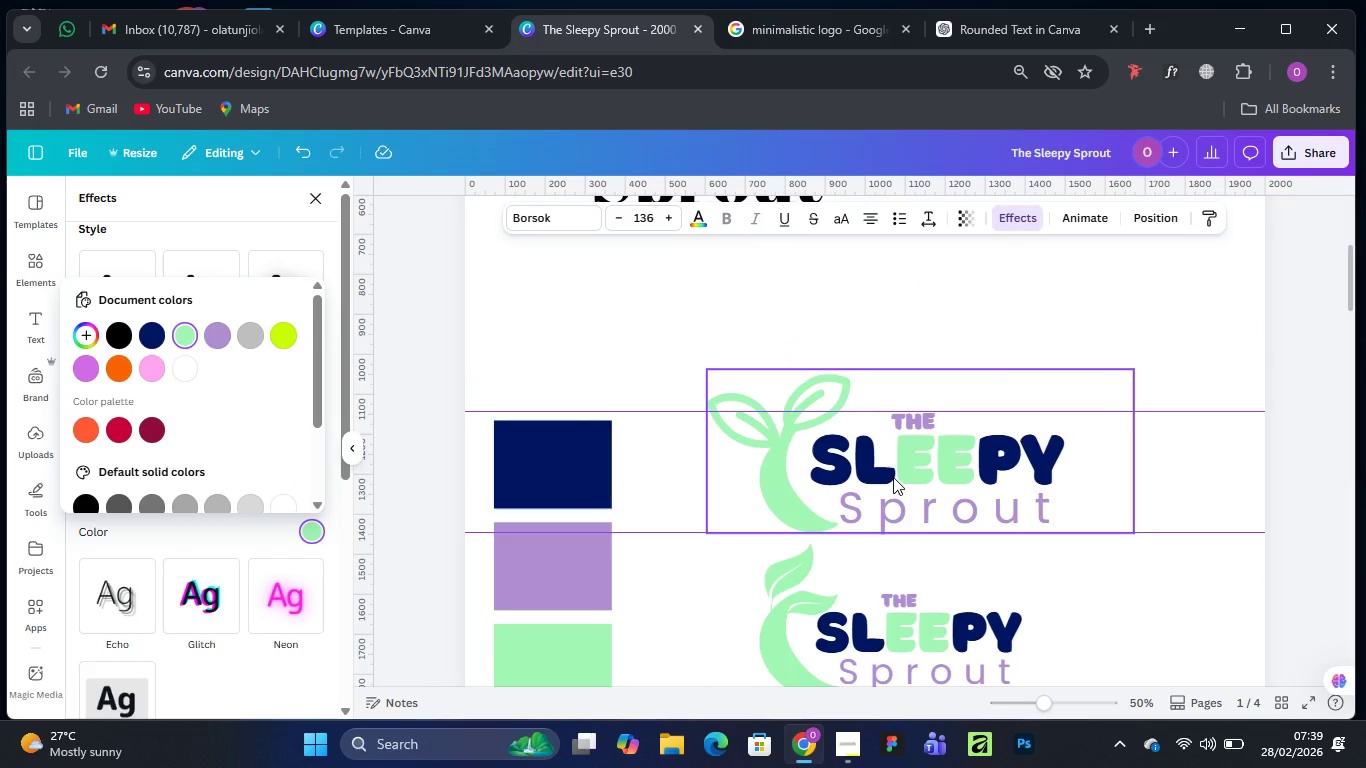 
scroll: coordinate [888, 468], scroll_direction: down, amount: 4.0
 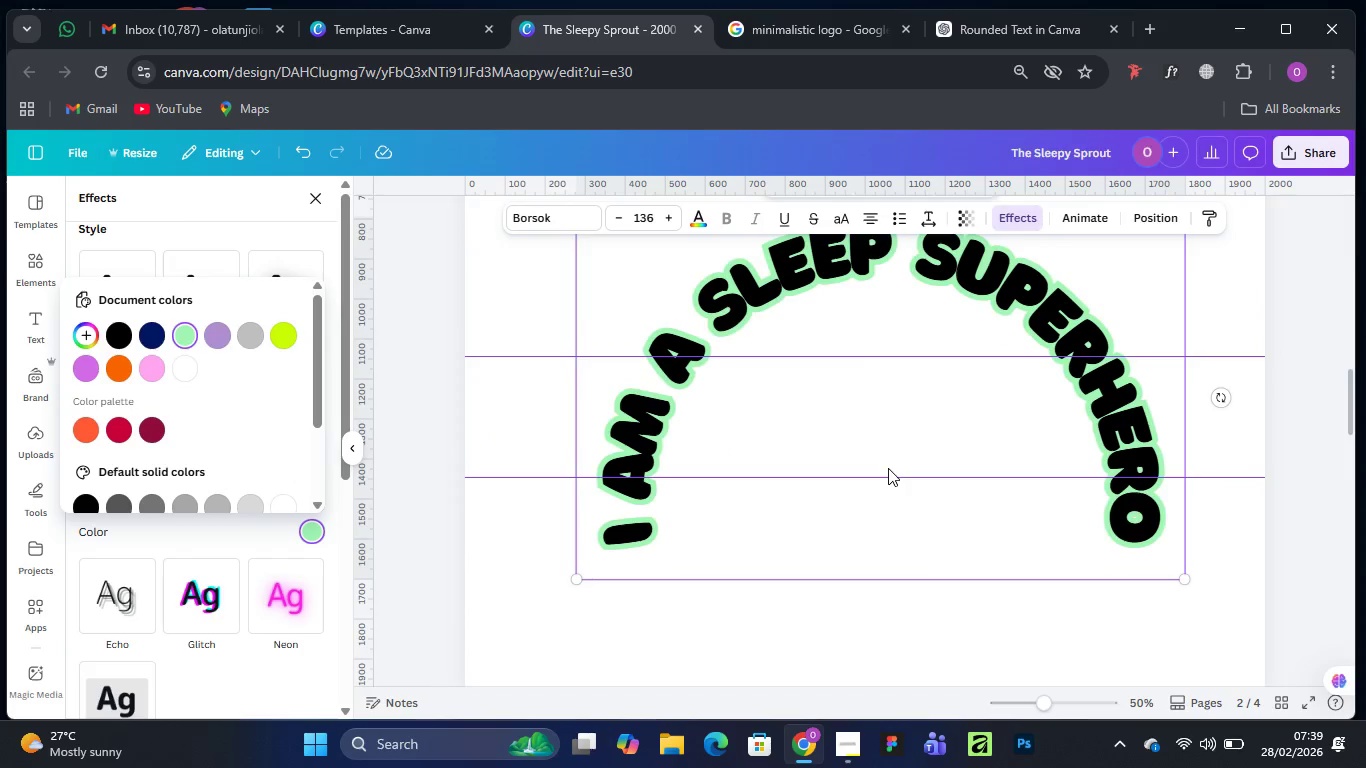 
scroll: coordinate [888, 468], scroll_direction: up, amount: 1.0
 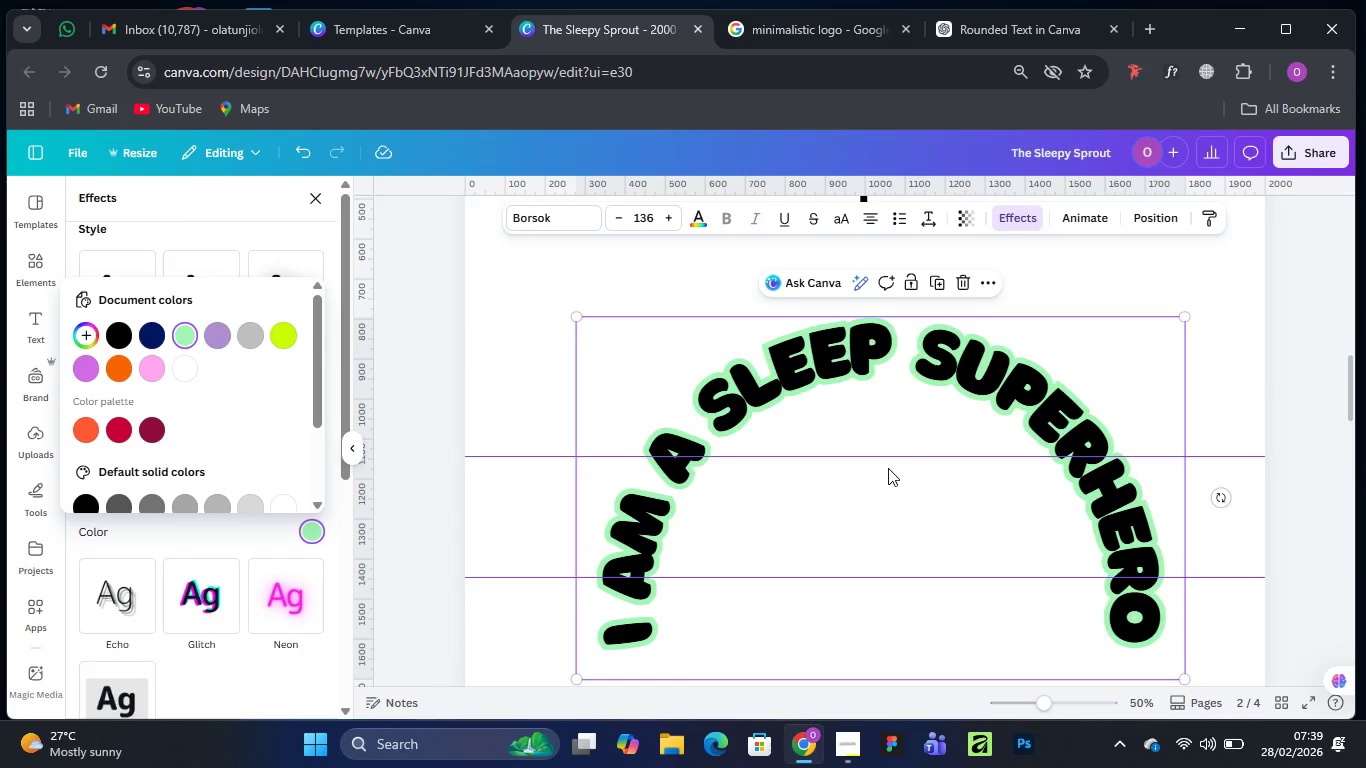 
scroll: coordinate [888, 468], scroll_direction: down, amount: 1.0
 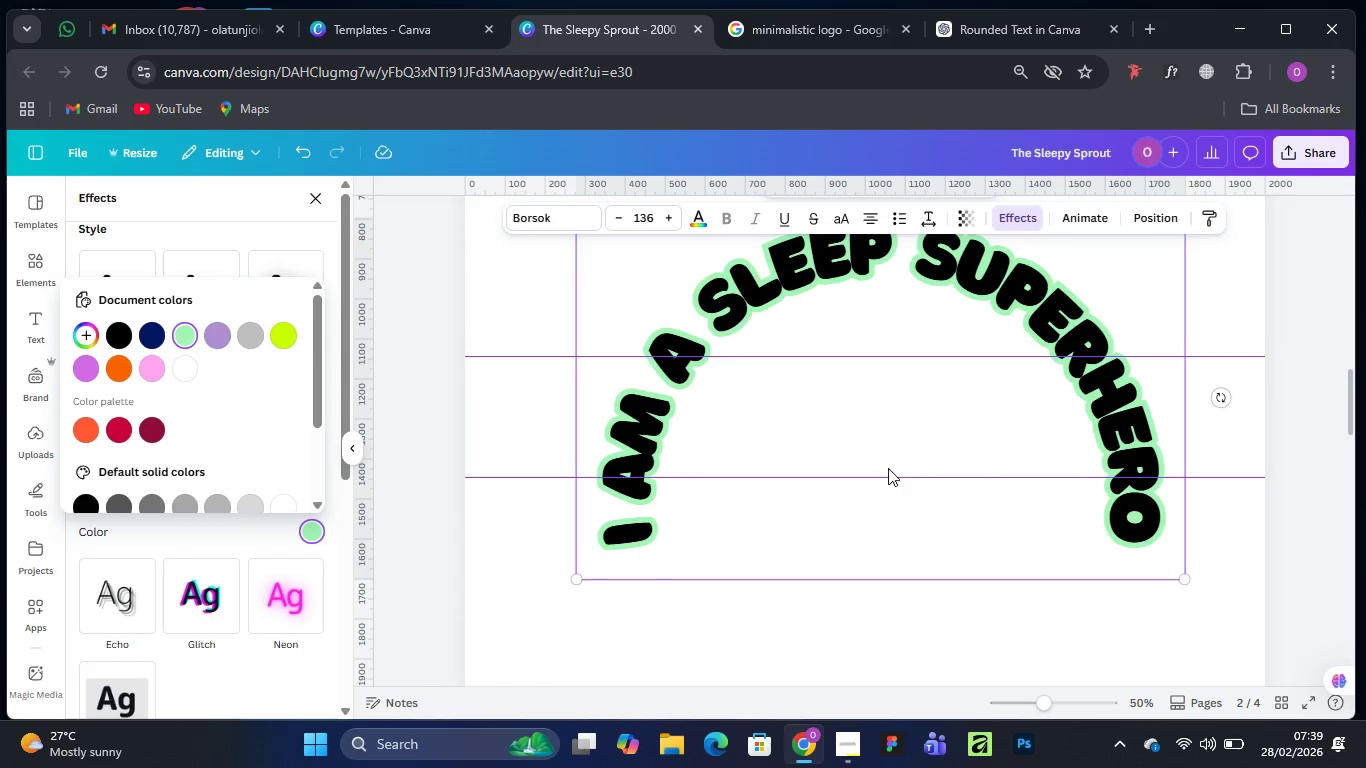 
scroll: coordinate [888, 468], scroll_direction: up, amount: 8.0
 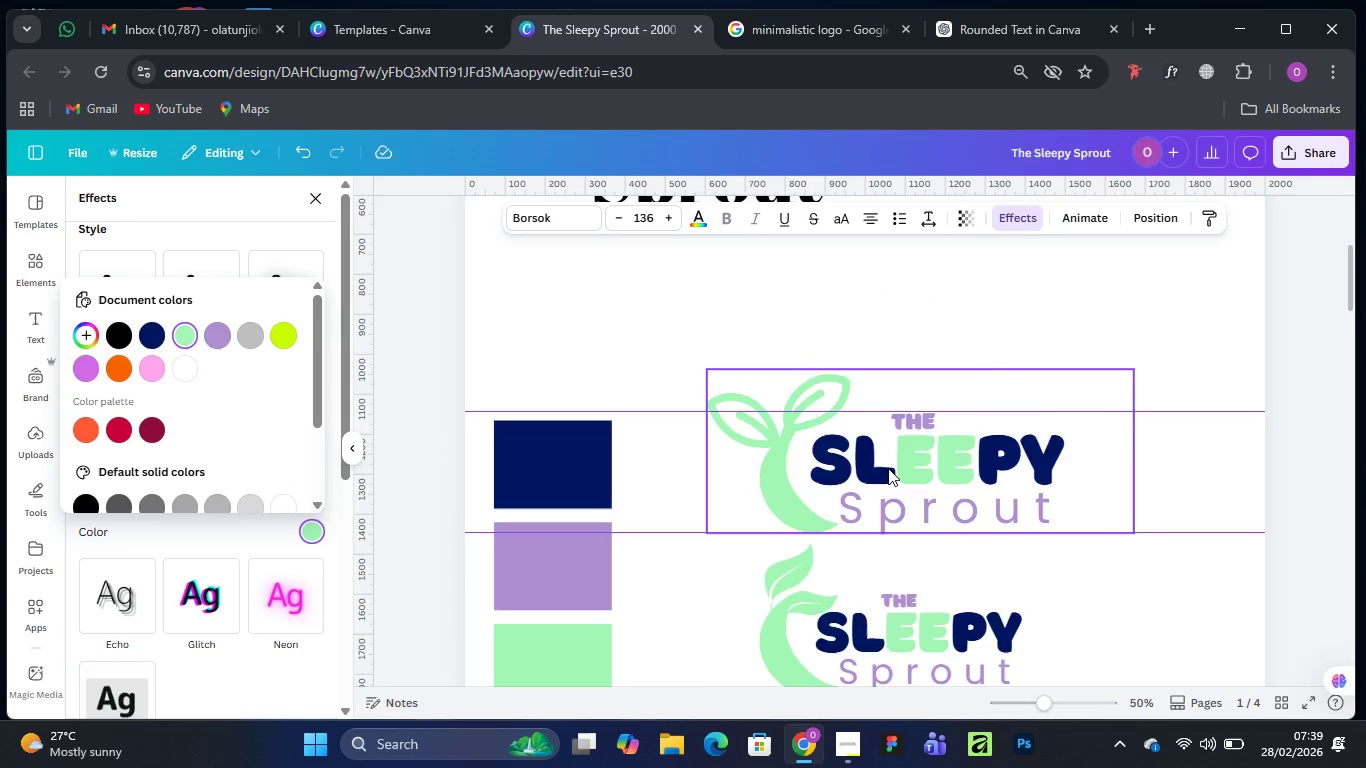 
scroll: coordinate [888, 468], scroll_direction: down, amount: 4.0
 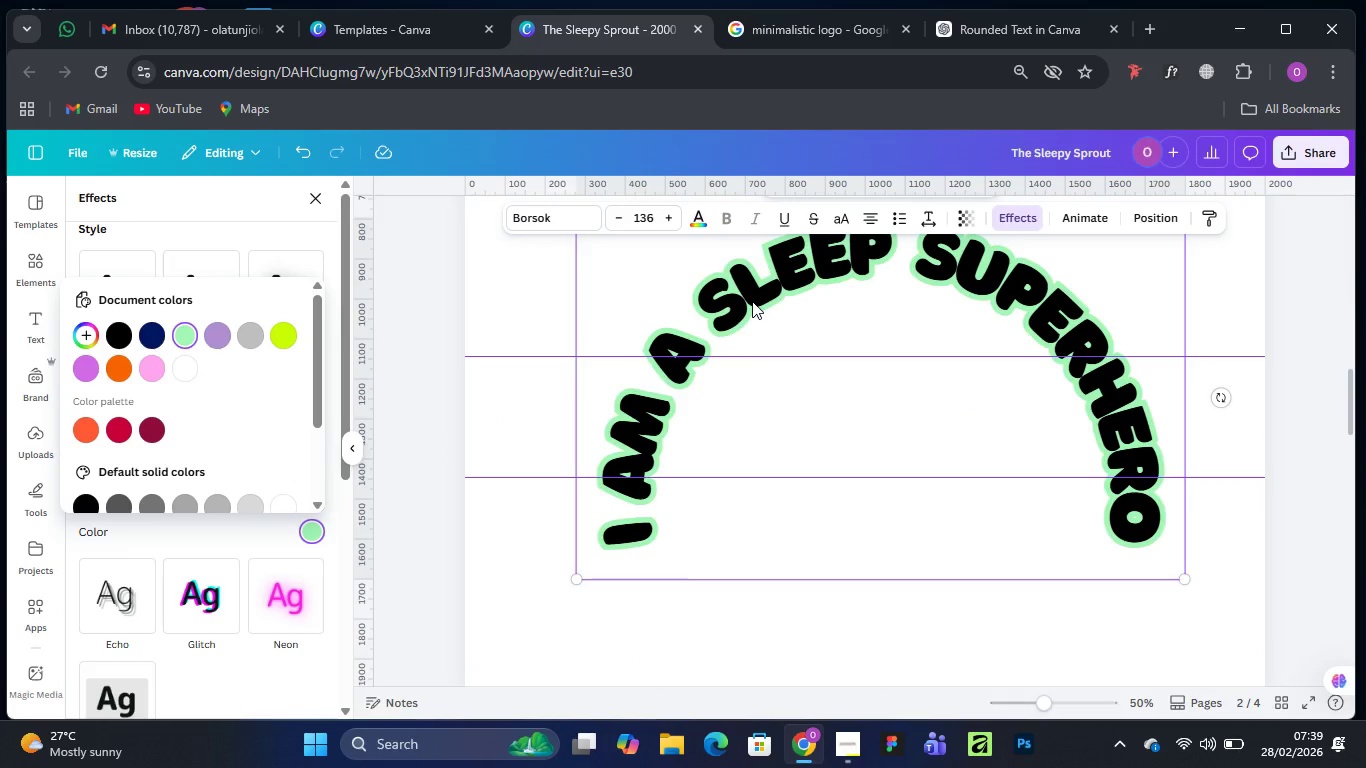 
wait(7.95)
 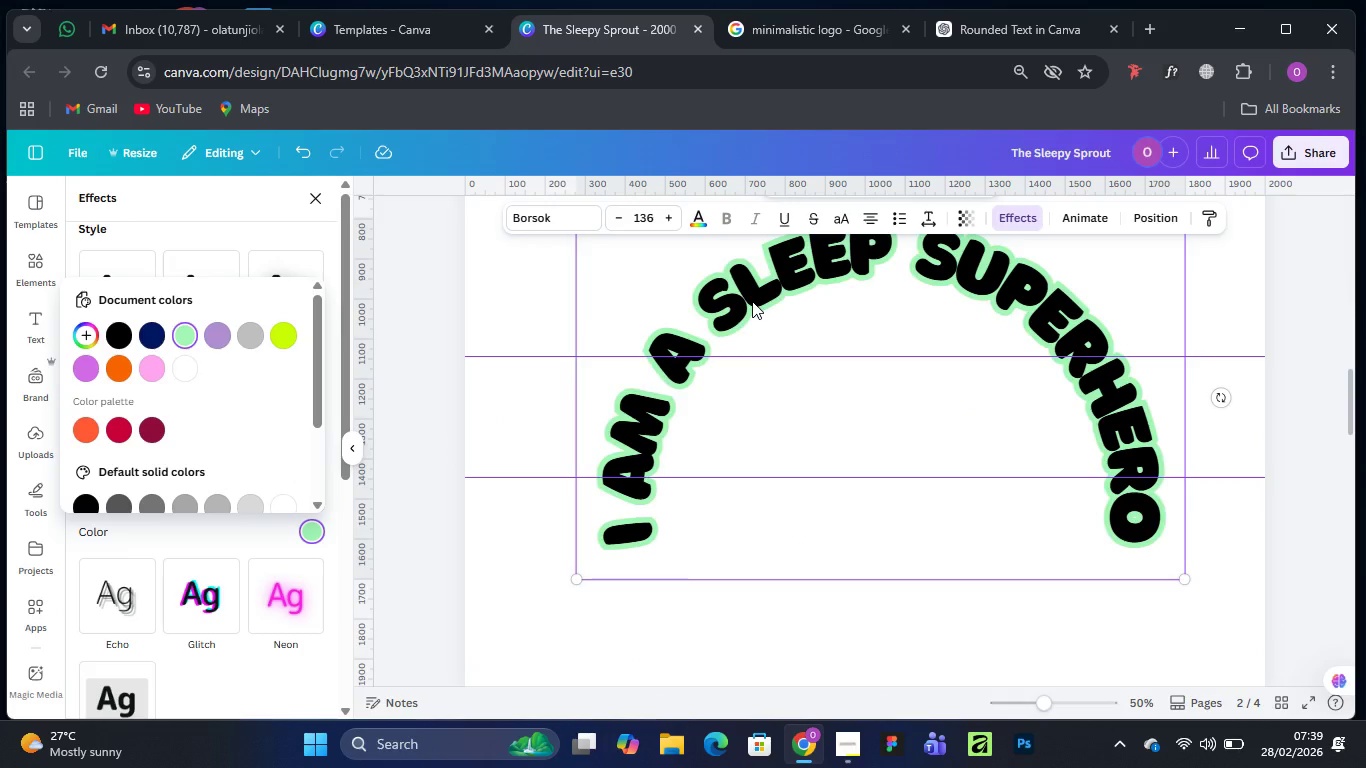 
left_click([867, 427])
 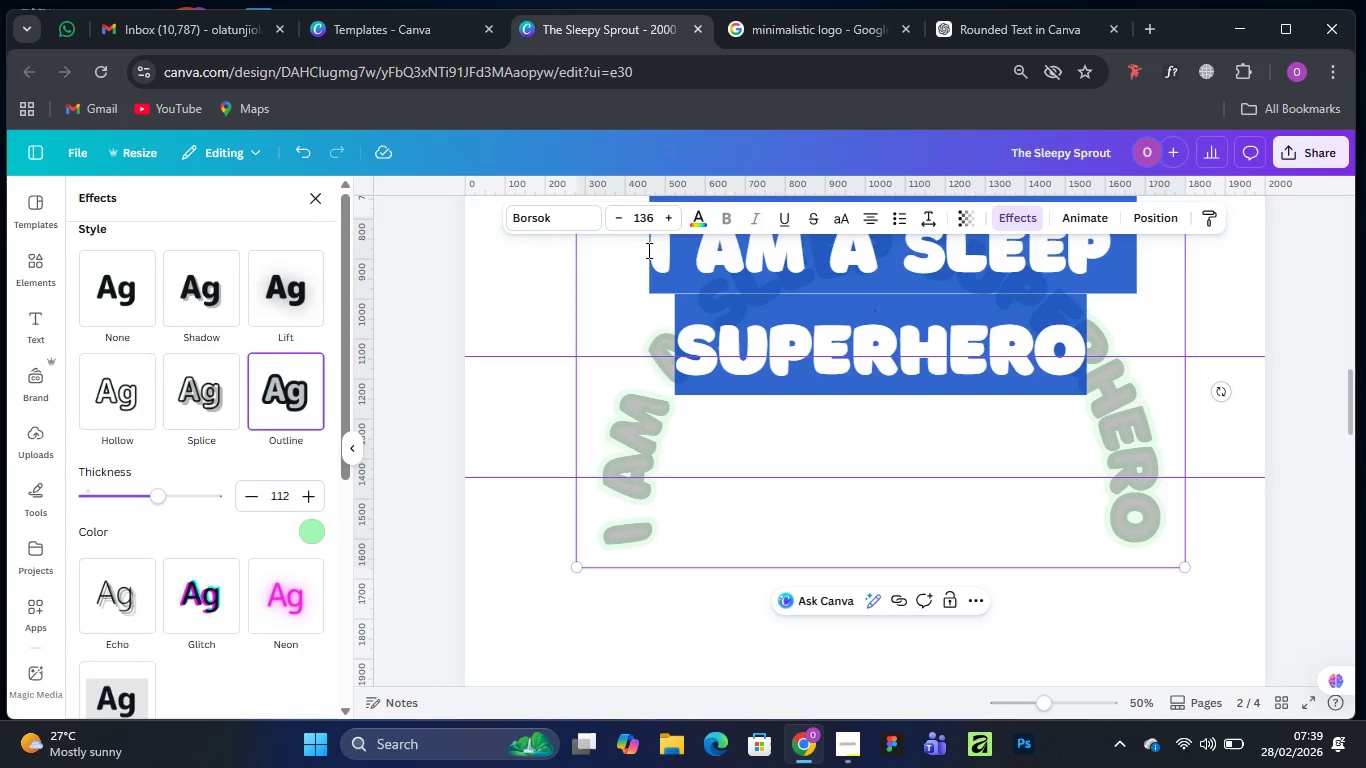 
left_click_drag(start_coordinate=[647, 250], to_coordinate=[1095, 241])
 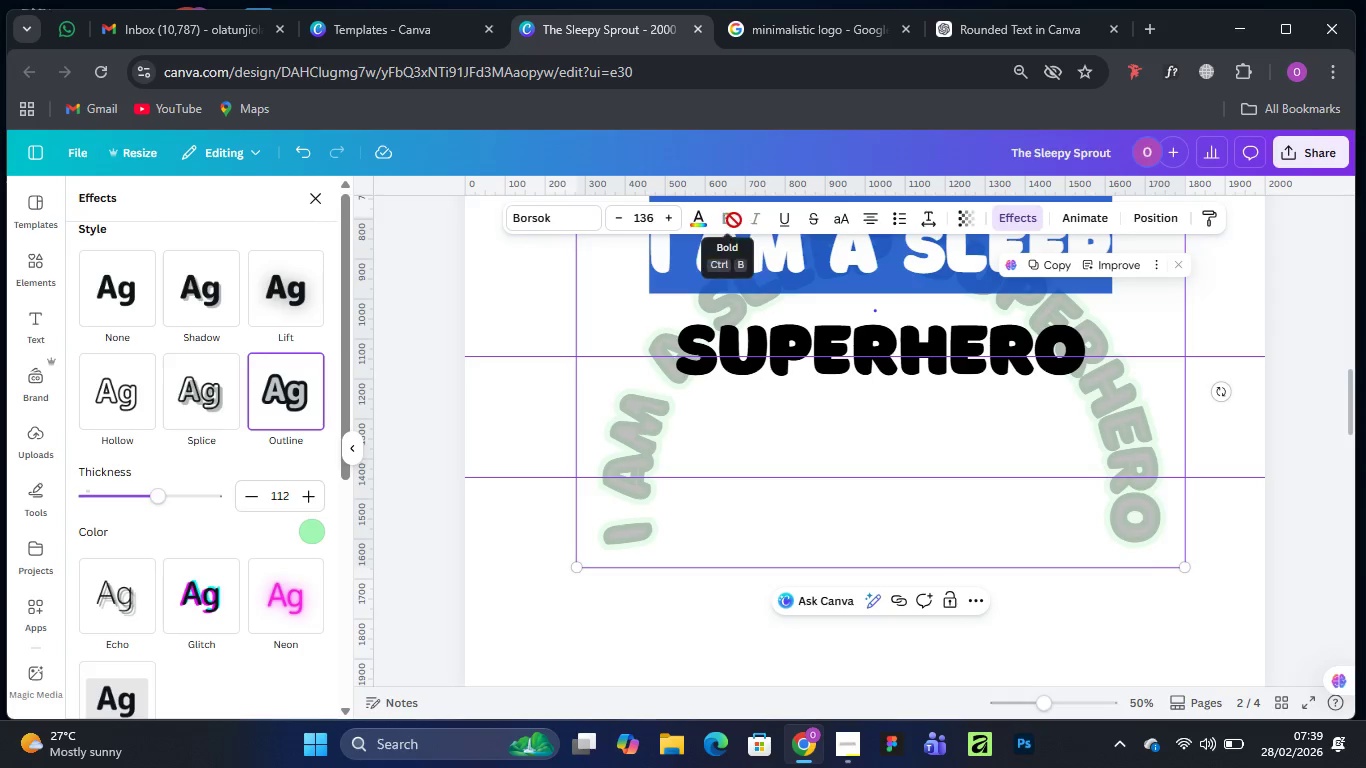 
wait(5.34)
 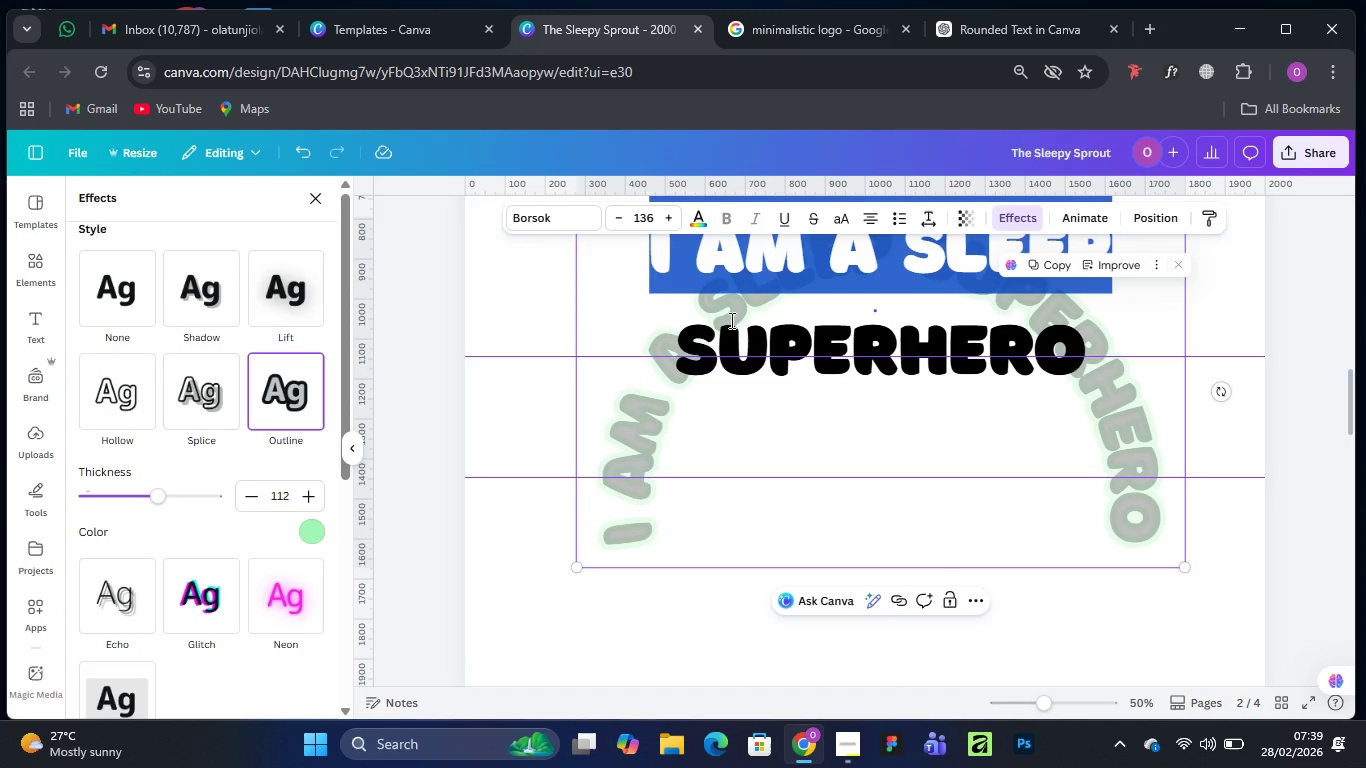 
left_click([691, 216])
 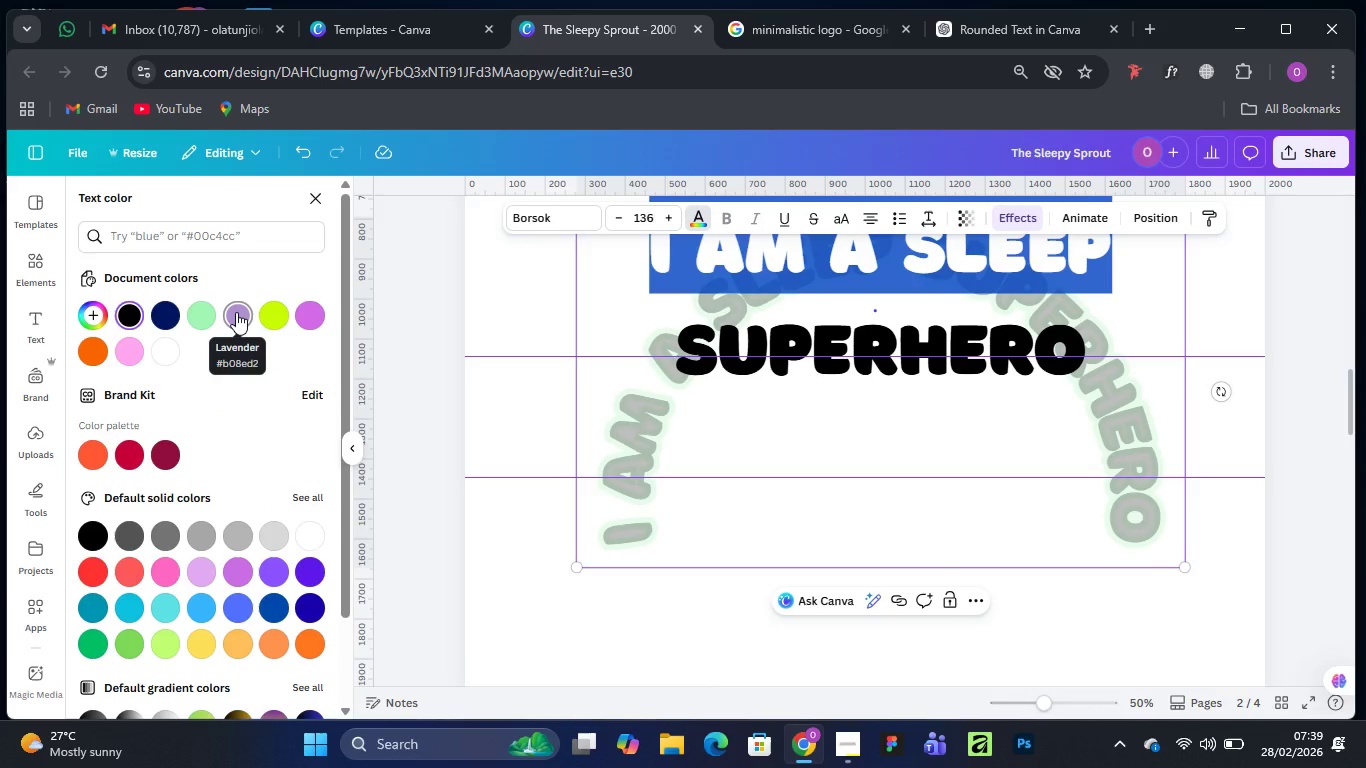 
wait(7.75)
 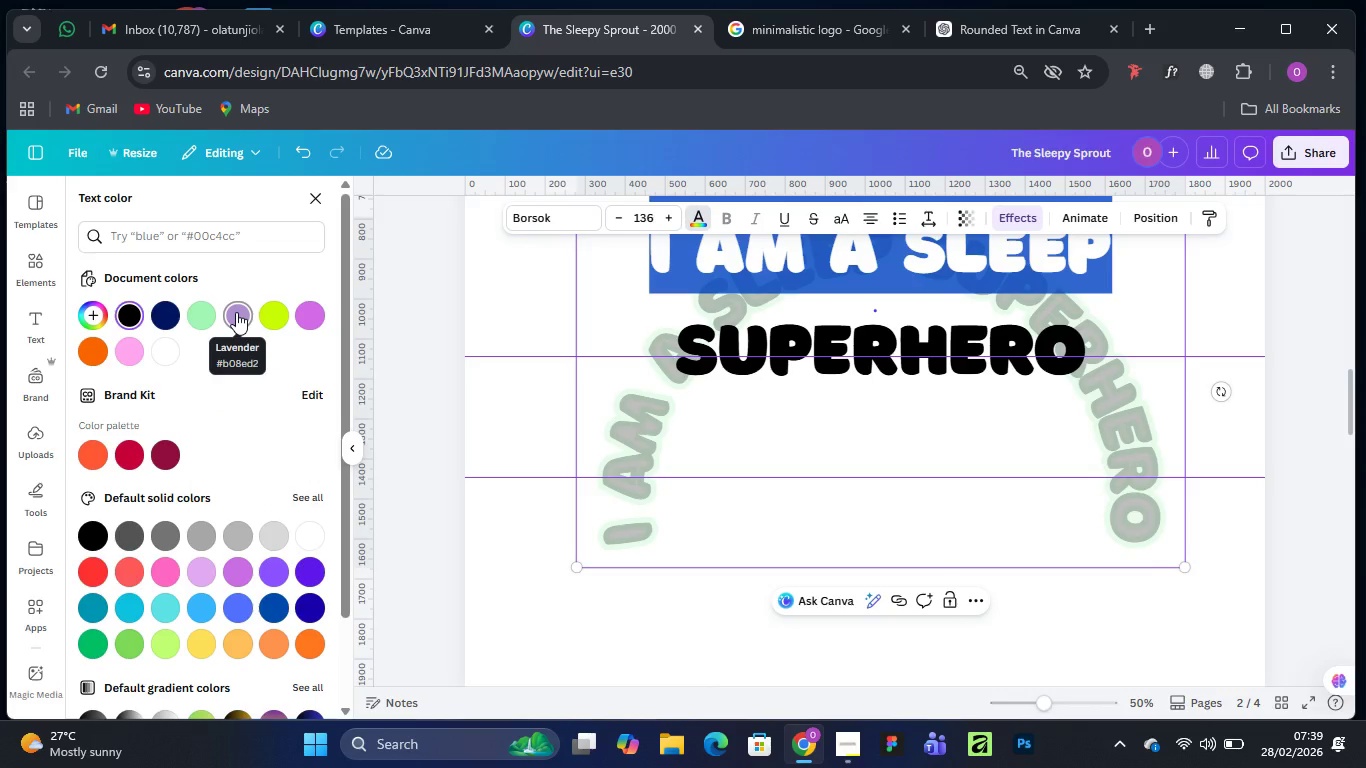 
left_click([236, 312])
 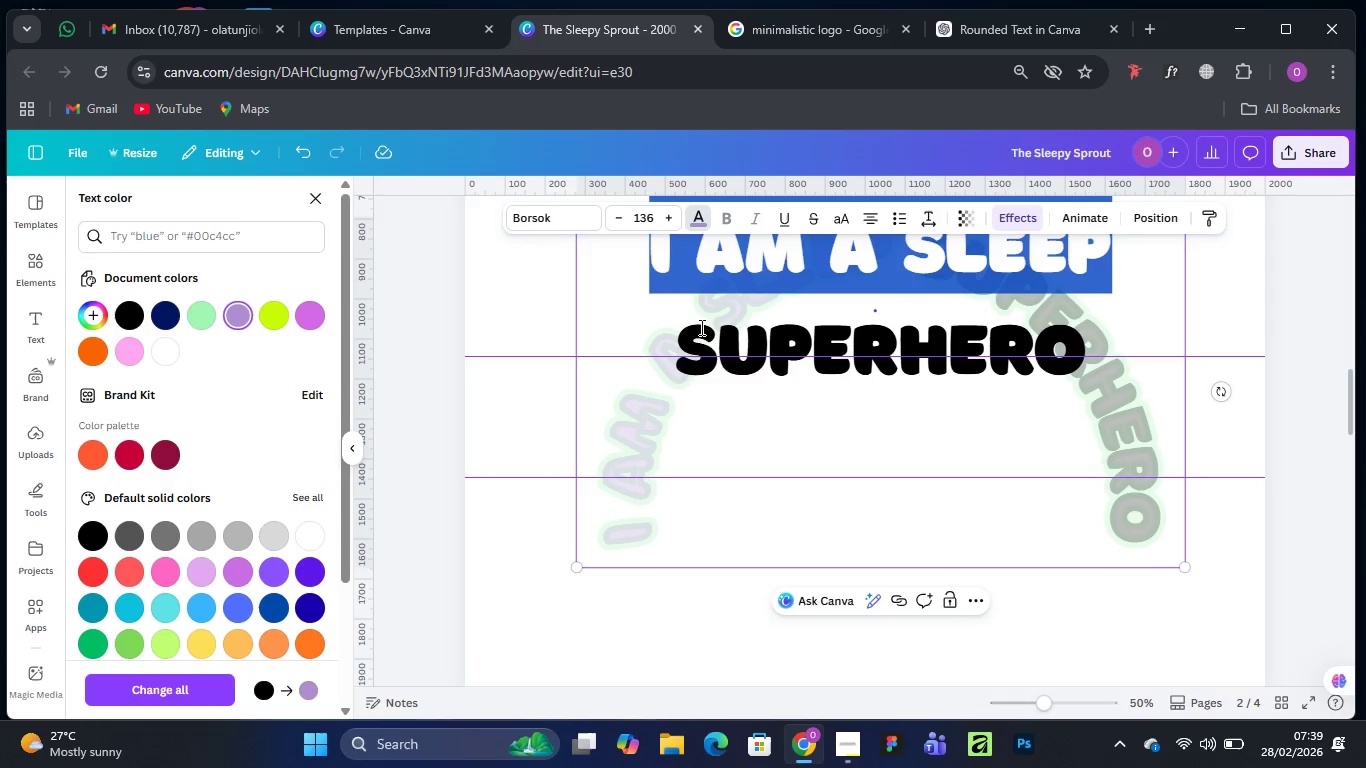 
left_click_drag(start_coordinate=[684, 330], to_coordinate=[1080, 334])
 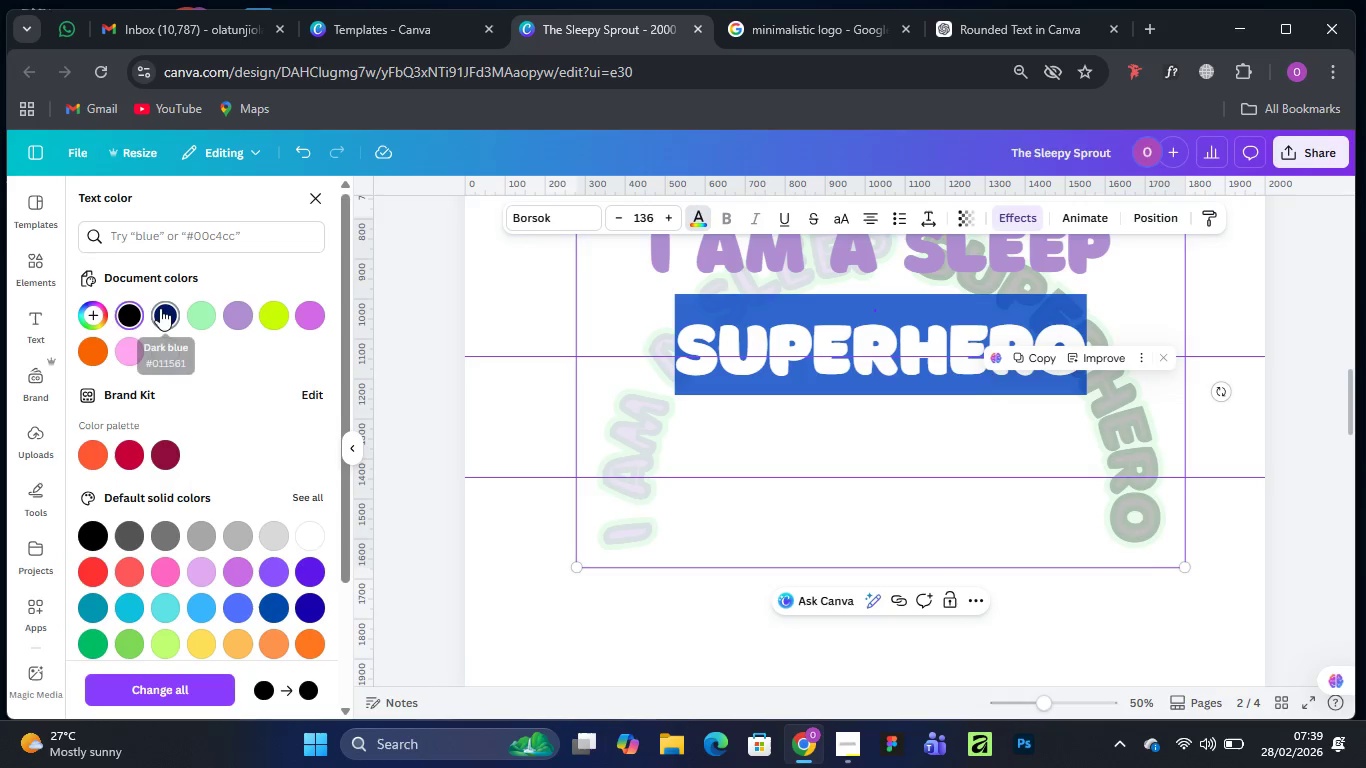 
left_click([160, 308])
 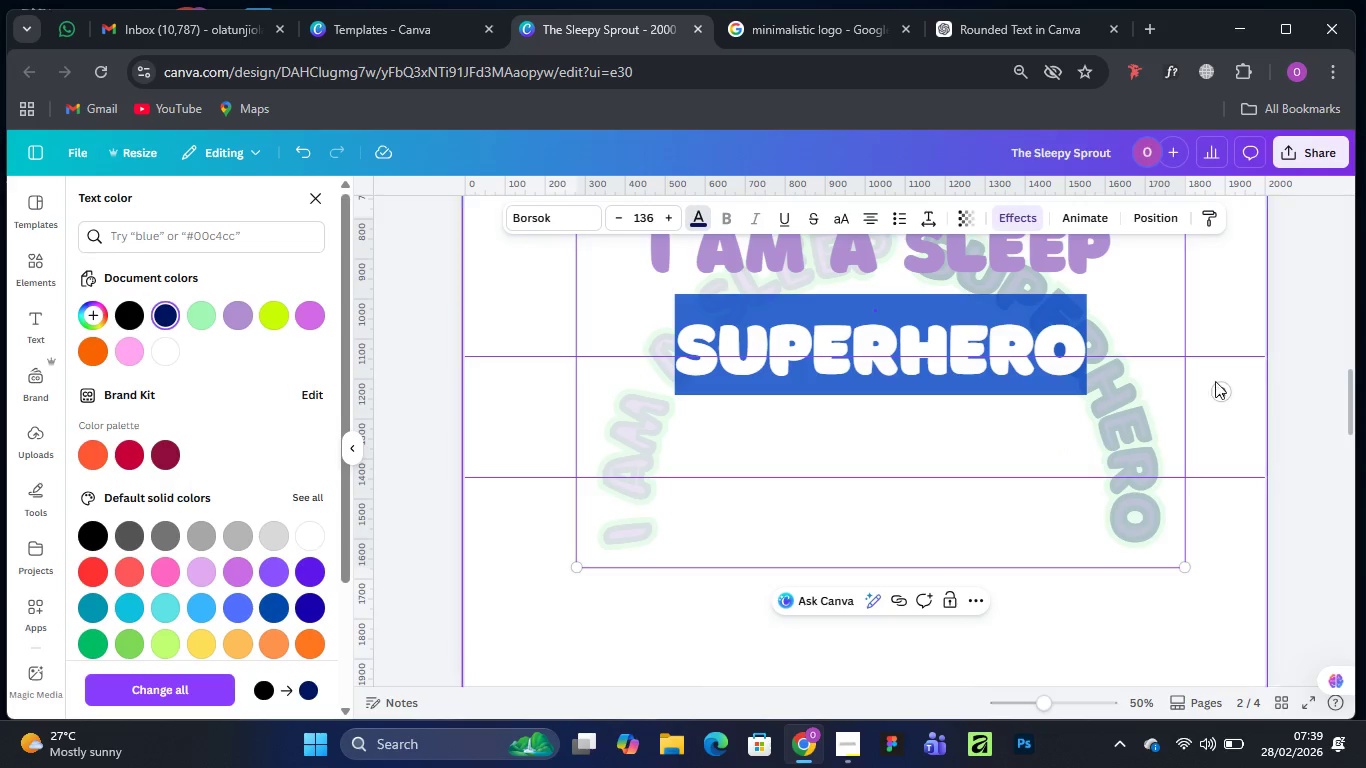 
left_click([1217, 319])
 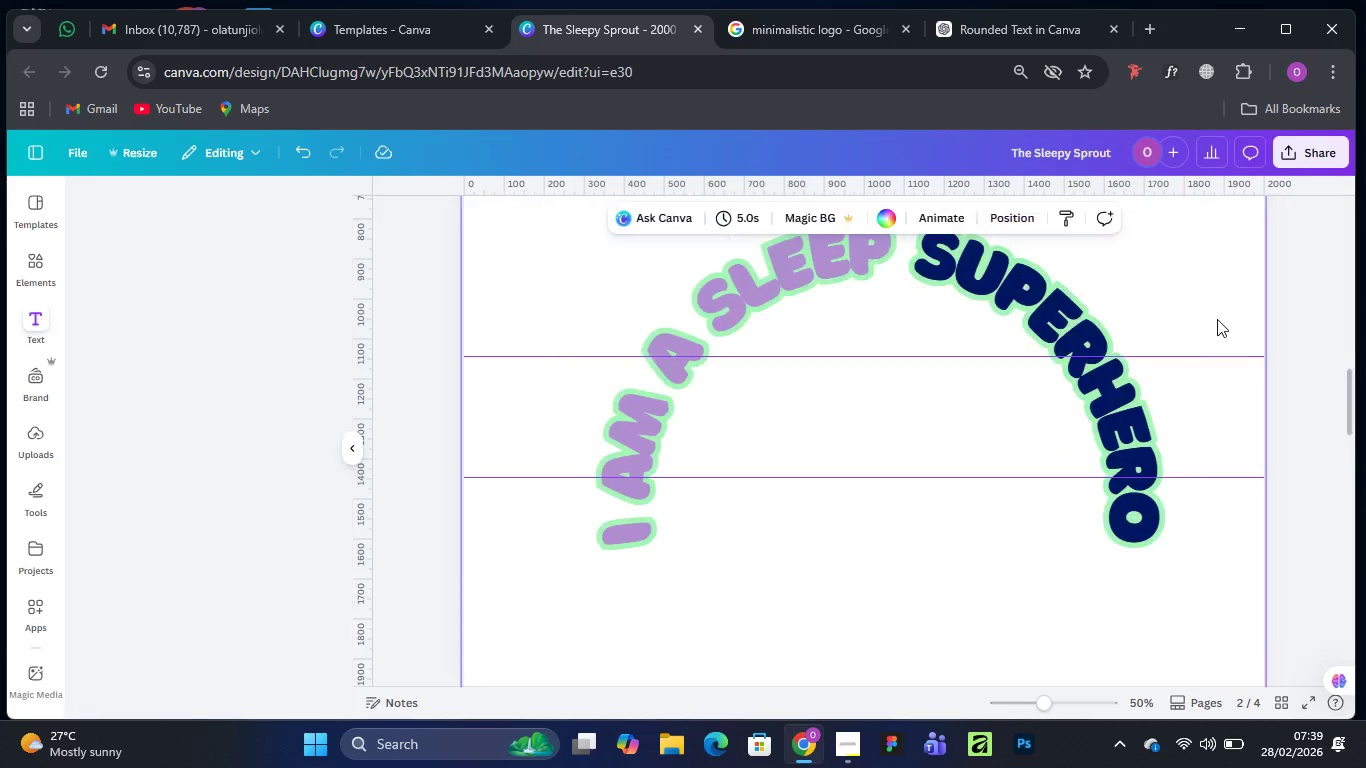 
left_click([1217, 319])
 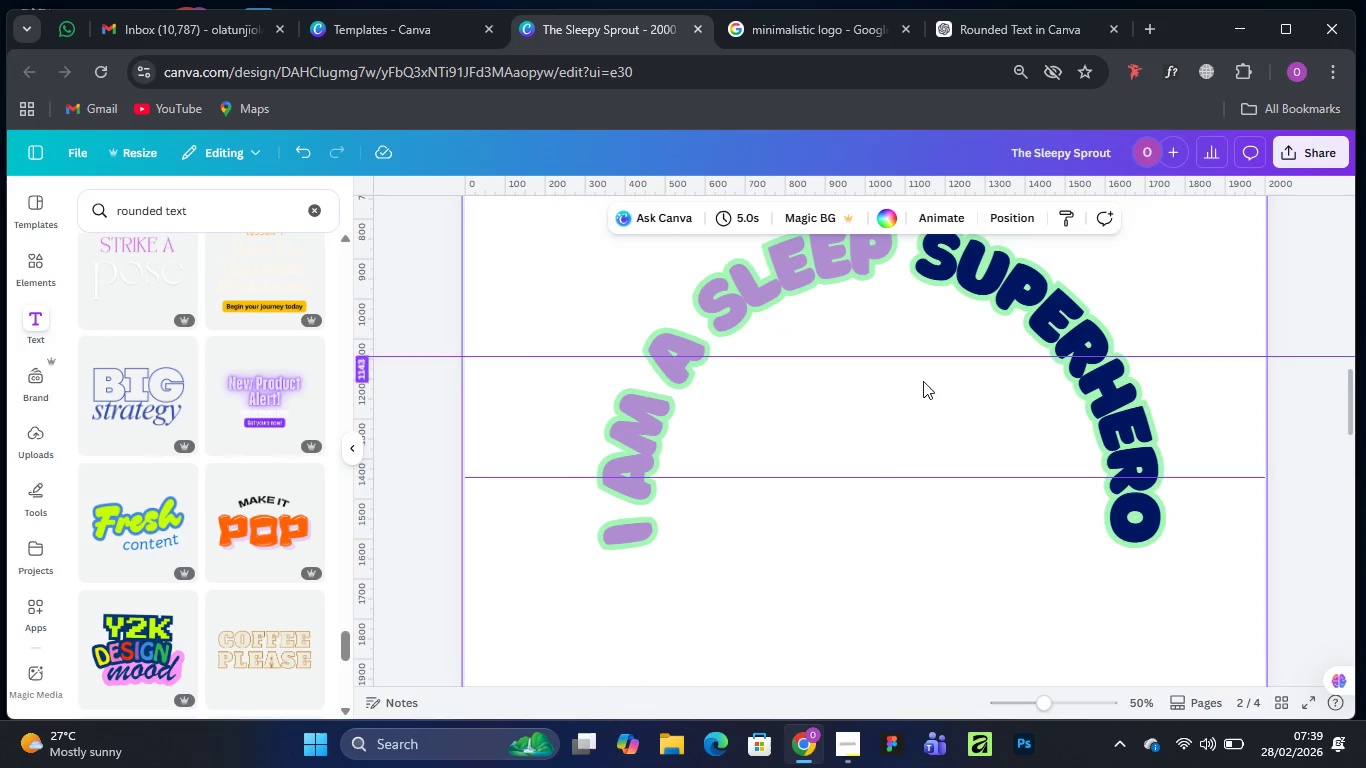 
scroll: coordinate [833, 546], scroll_direction: up, amount: 2.0
 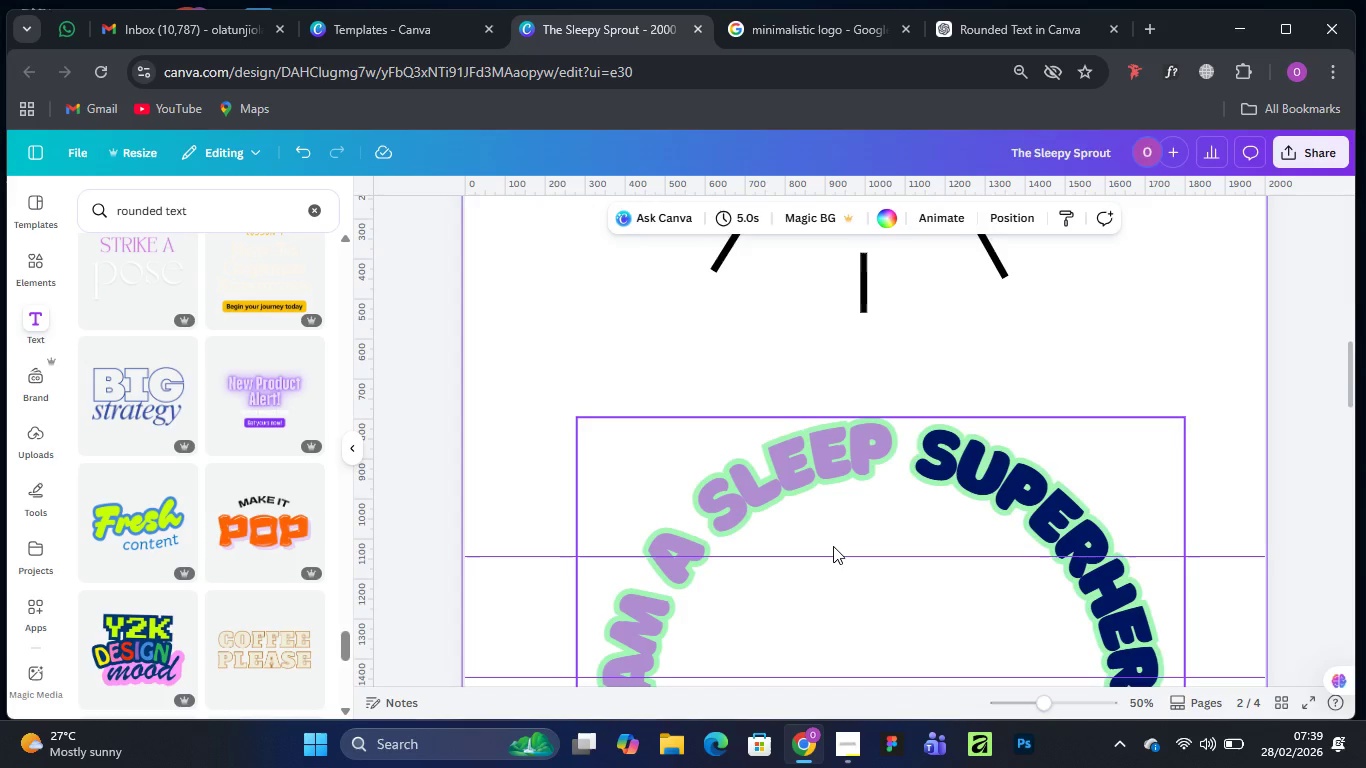 
scroll: coordinate [833, 546], scroll_direction: down, amount: 1.0
 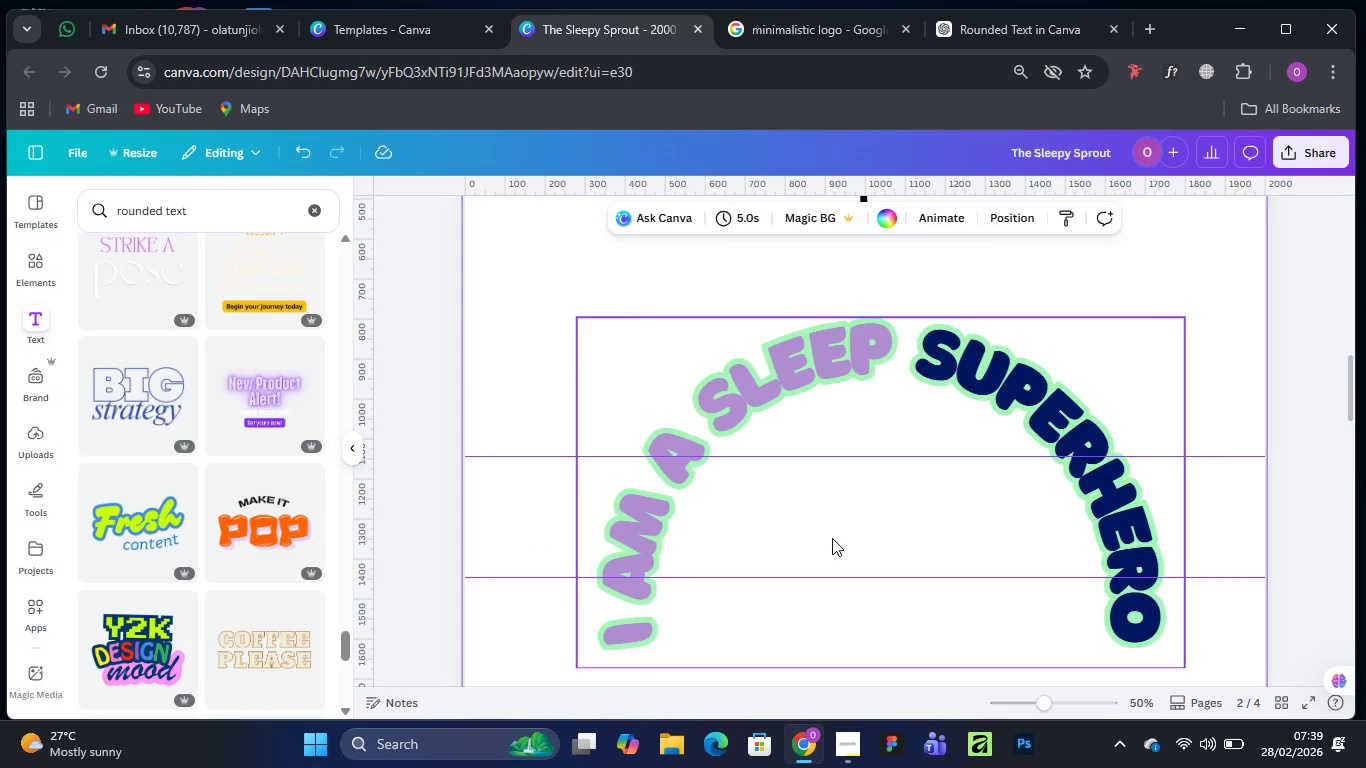 
key(Control+Z)
 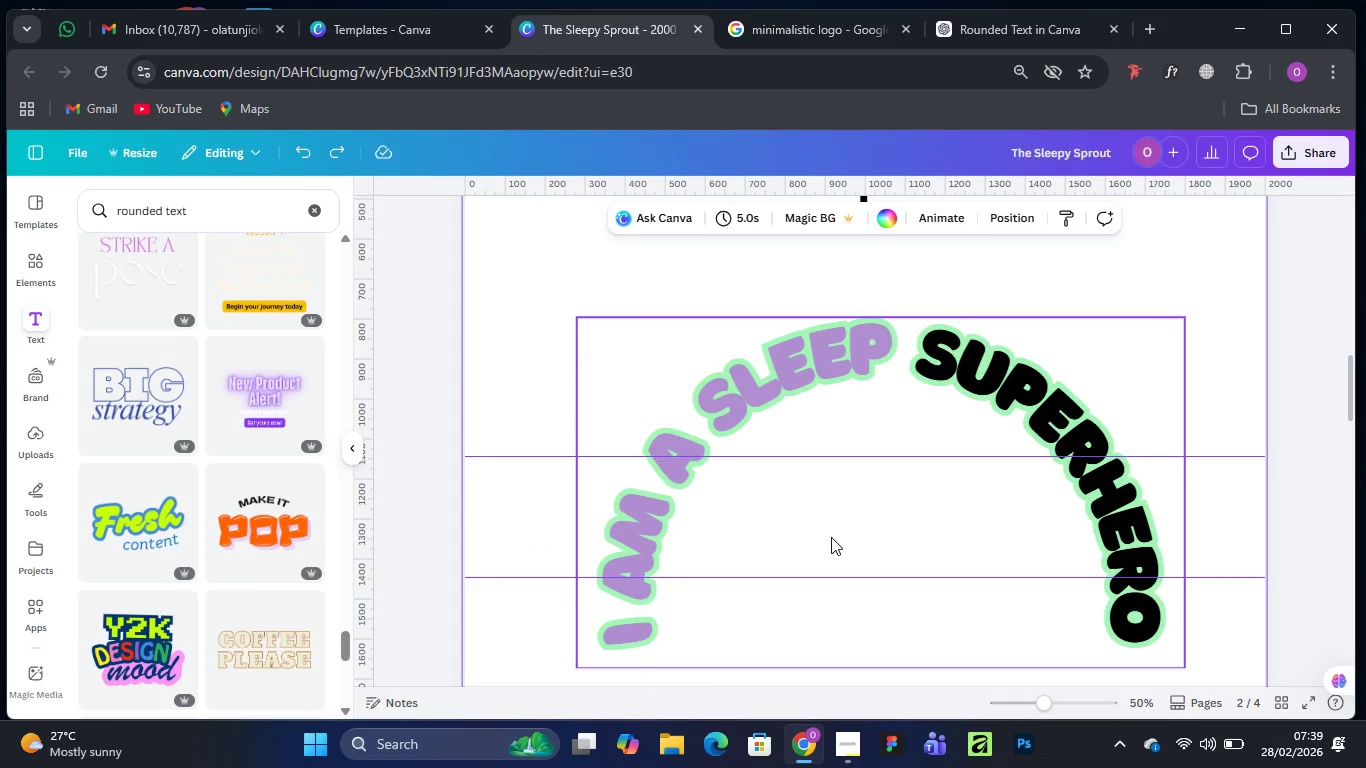 
key(Control+Z)
 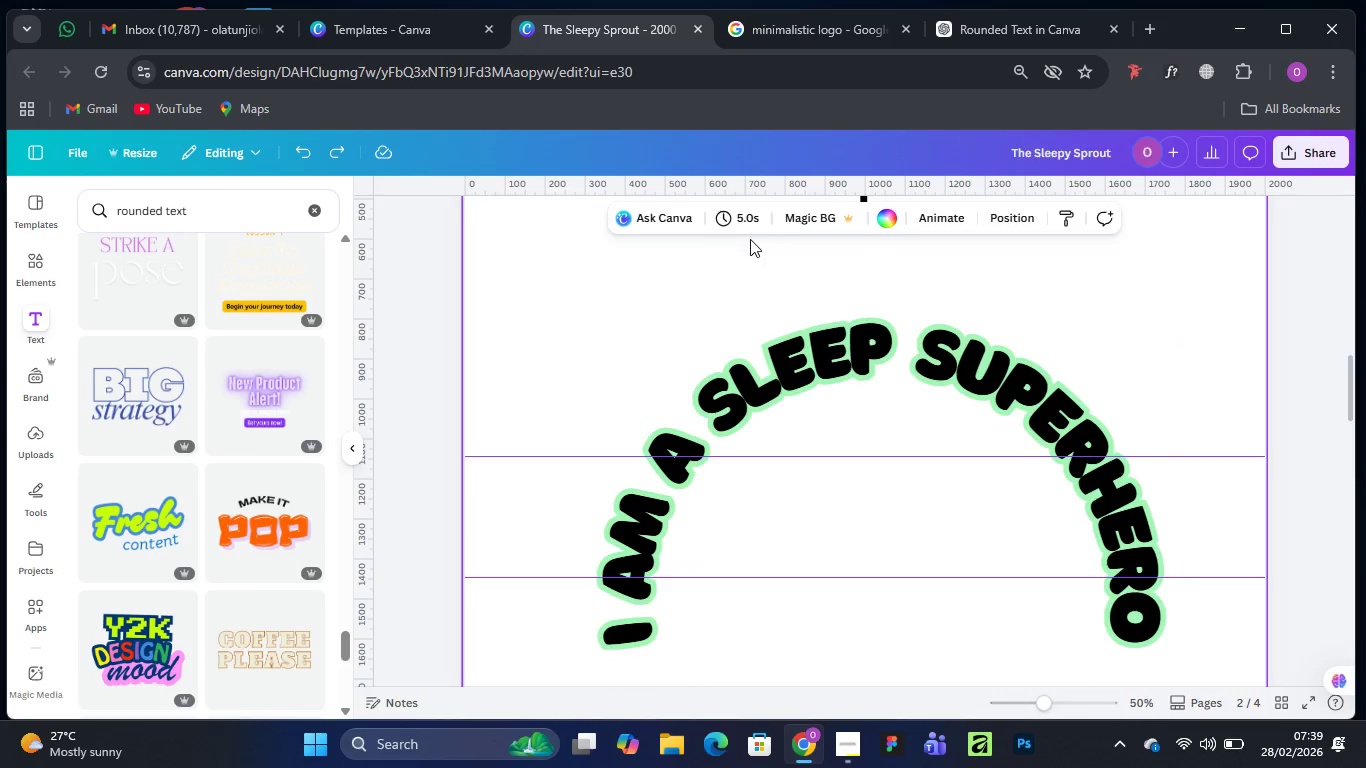 
mouse_move([855, 228])
 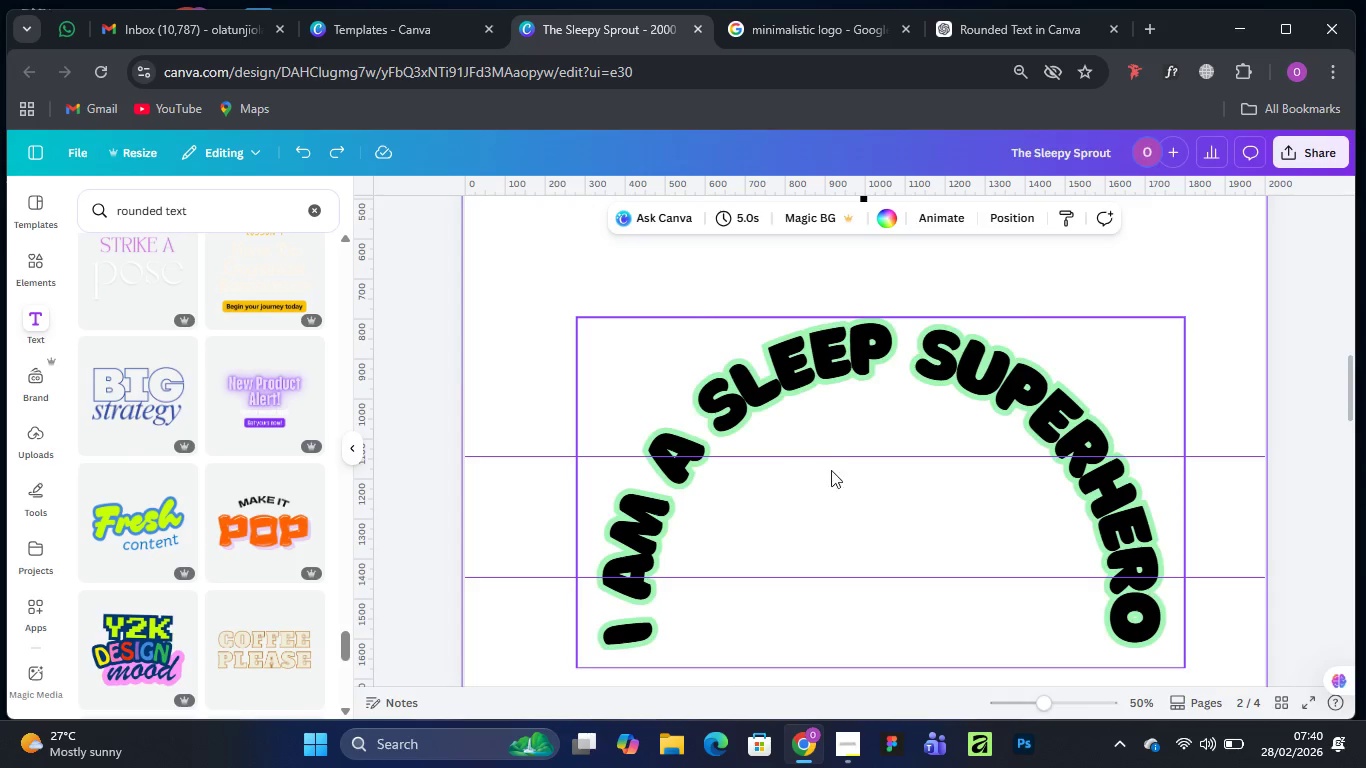 
scroll: coordinate [867, 505], scroll_direction: up, amount: 1.0
 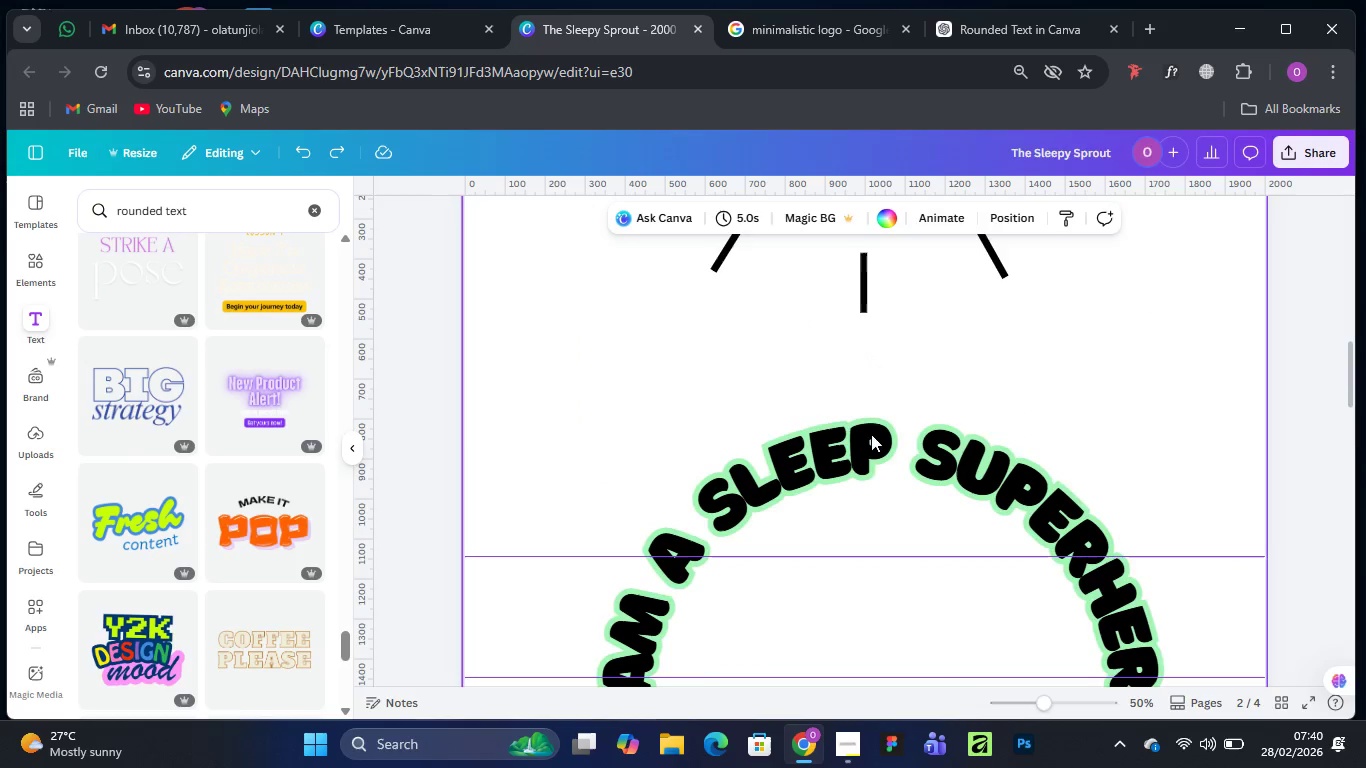 
scroll: coordinate [883, 471], scroll_direction: down, amount: 1.0
 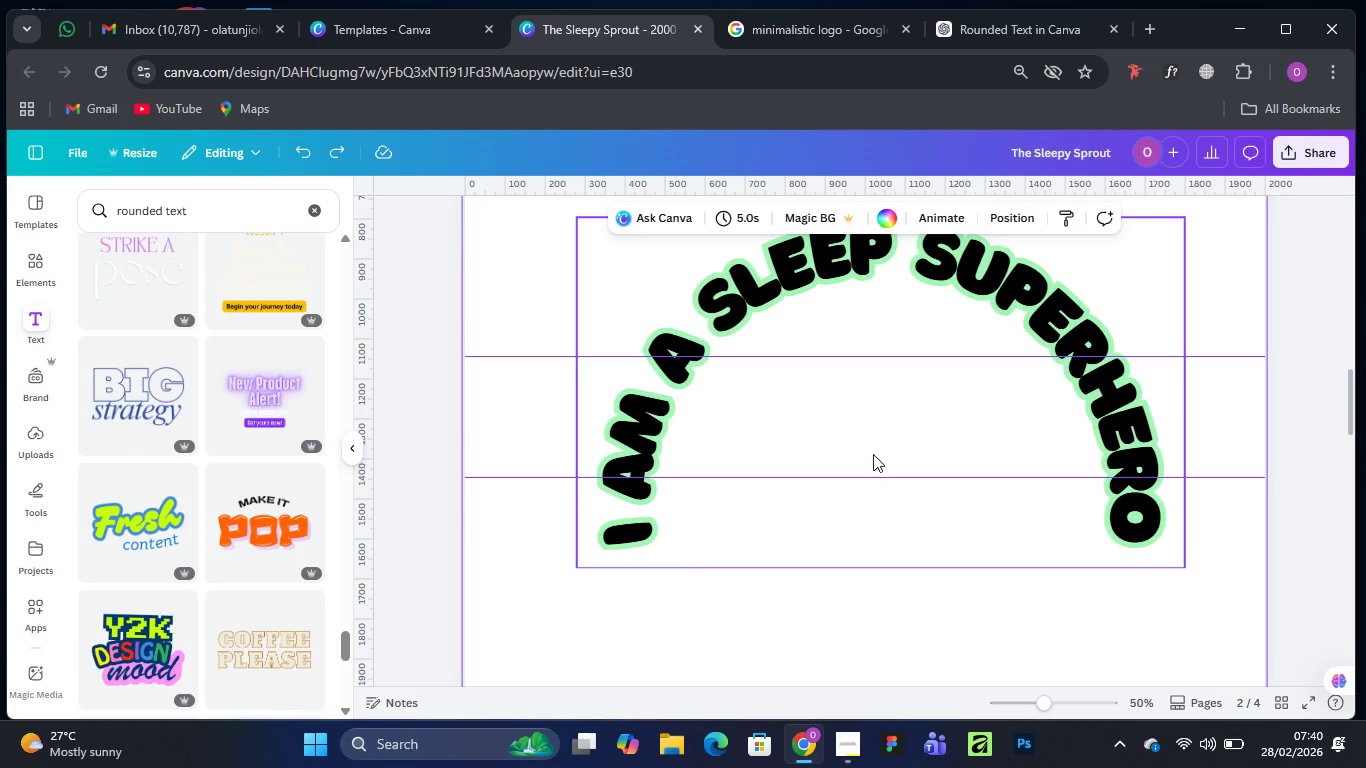 
scroll: coordinate [873, 454], scroll_direction: up, amount: 1.0
 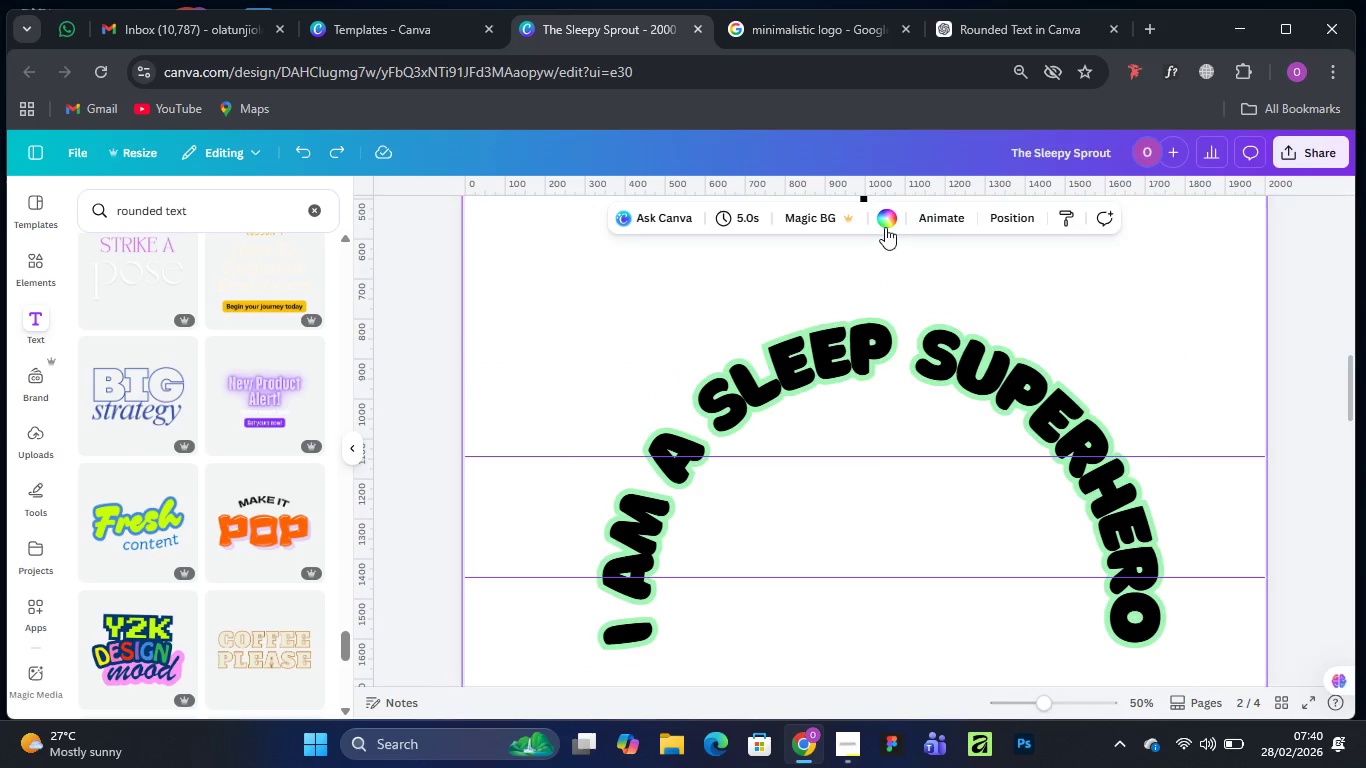 
left_click([885, 222])
 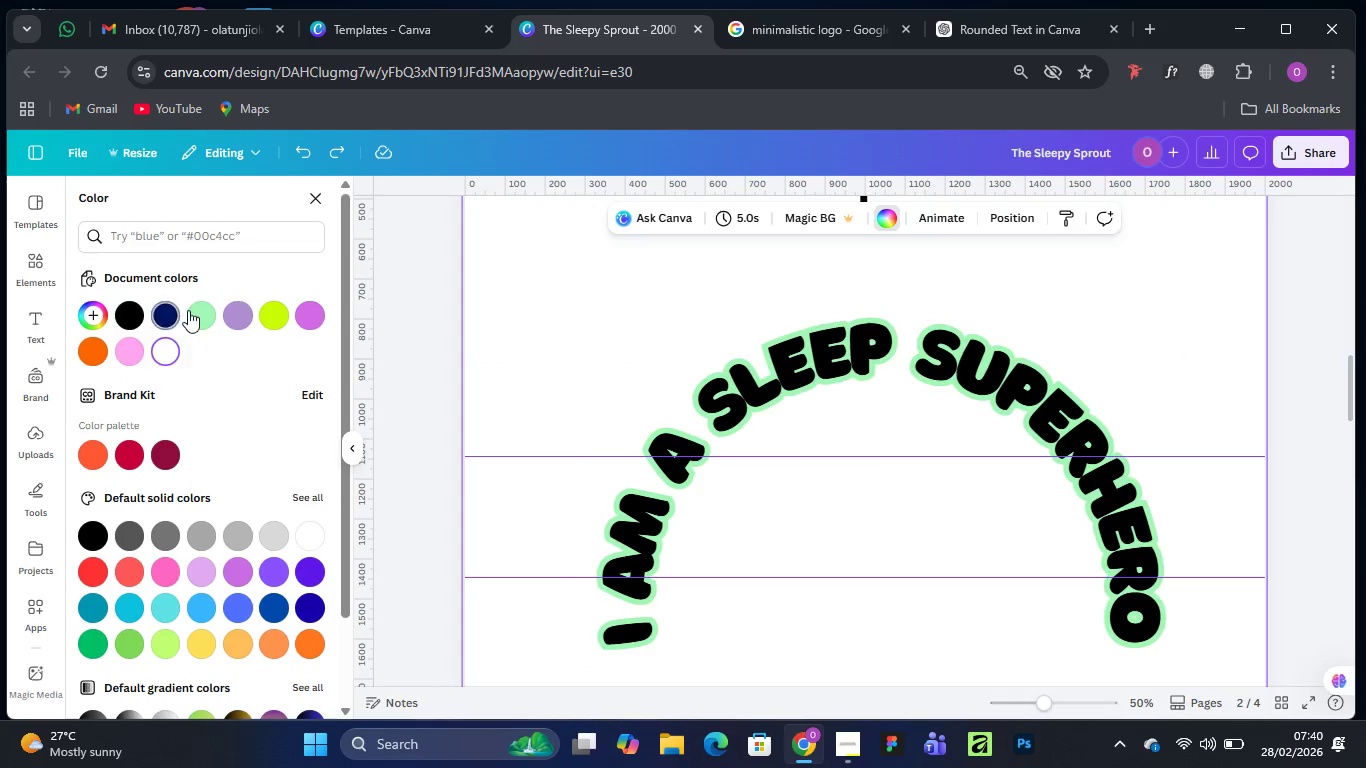 
left_click([164, 311])
 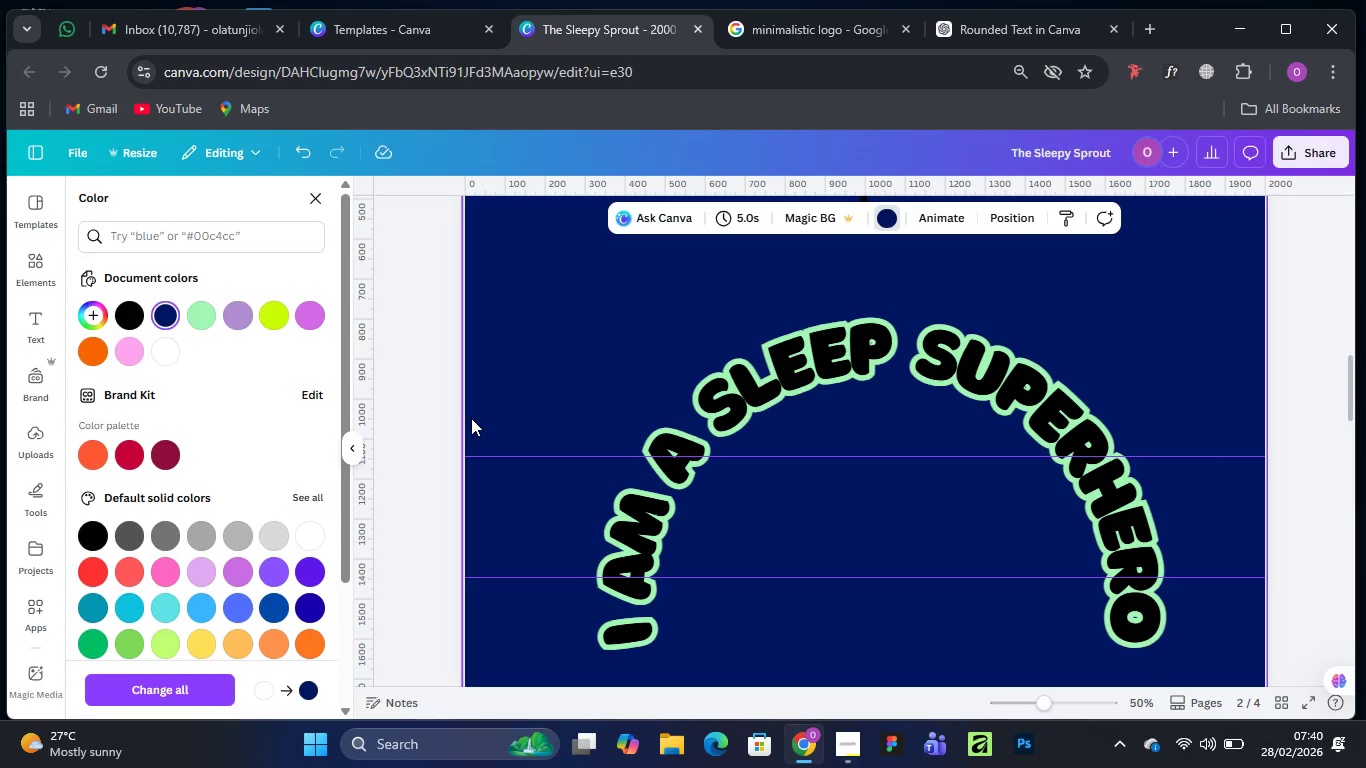 
key(Control+Z)
 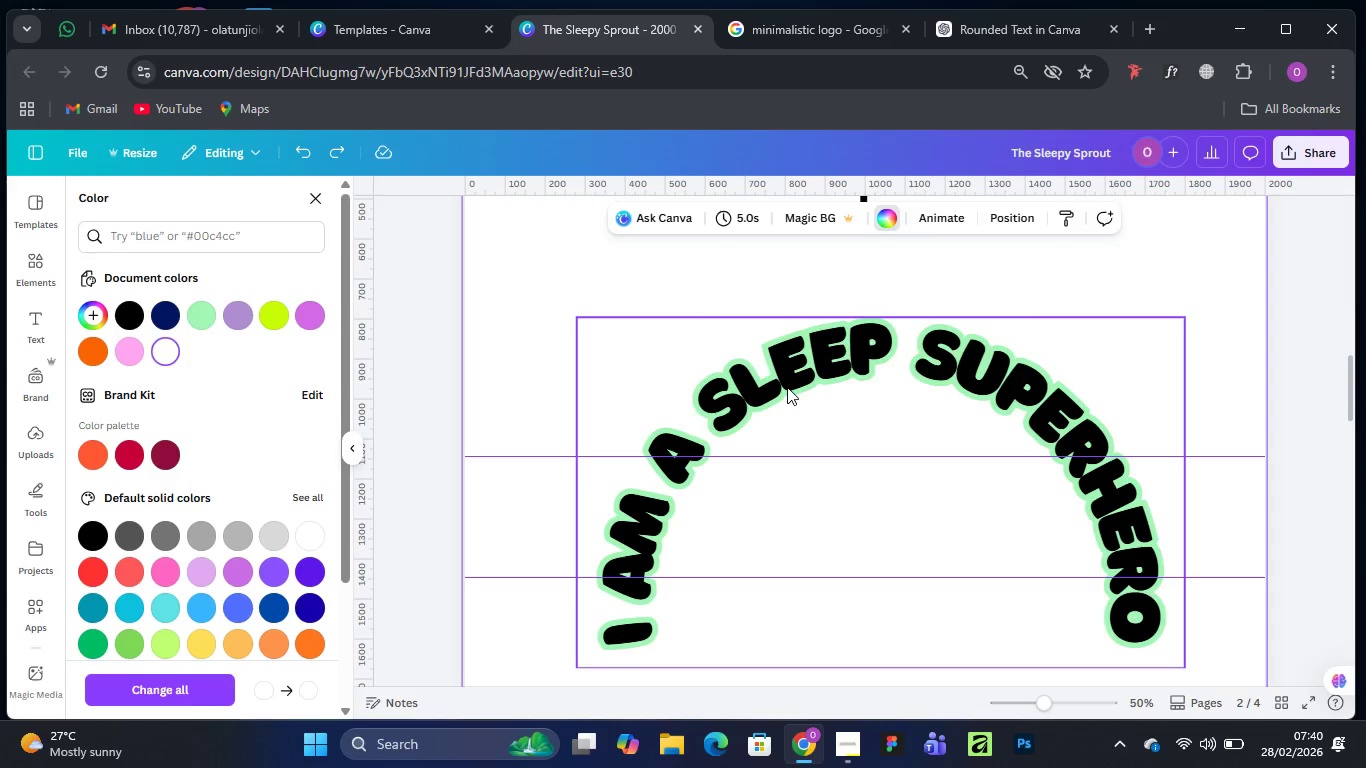 
left_click([787, 387])
 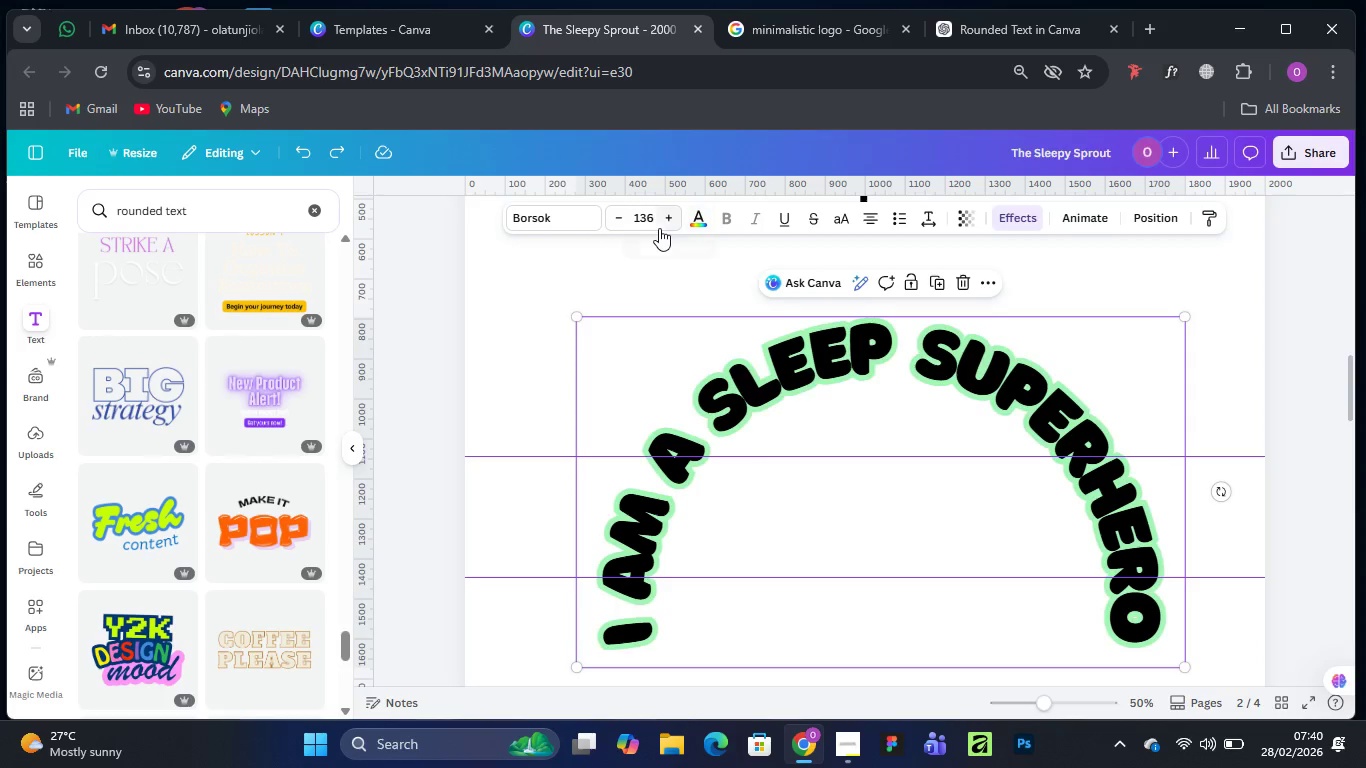 
left_click([696, 222])
 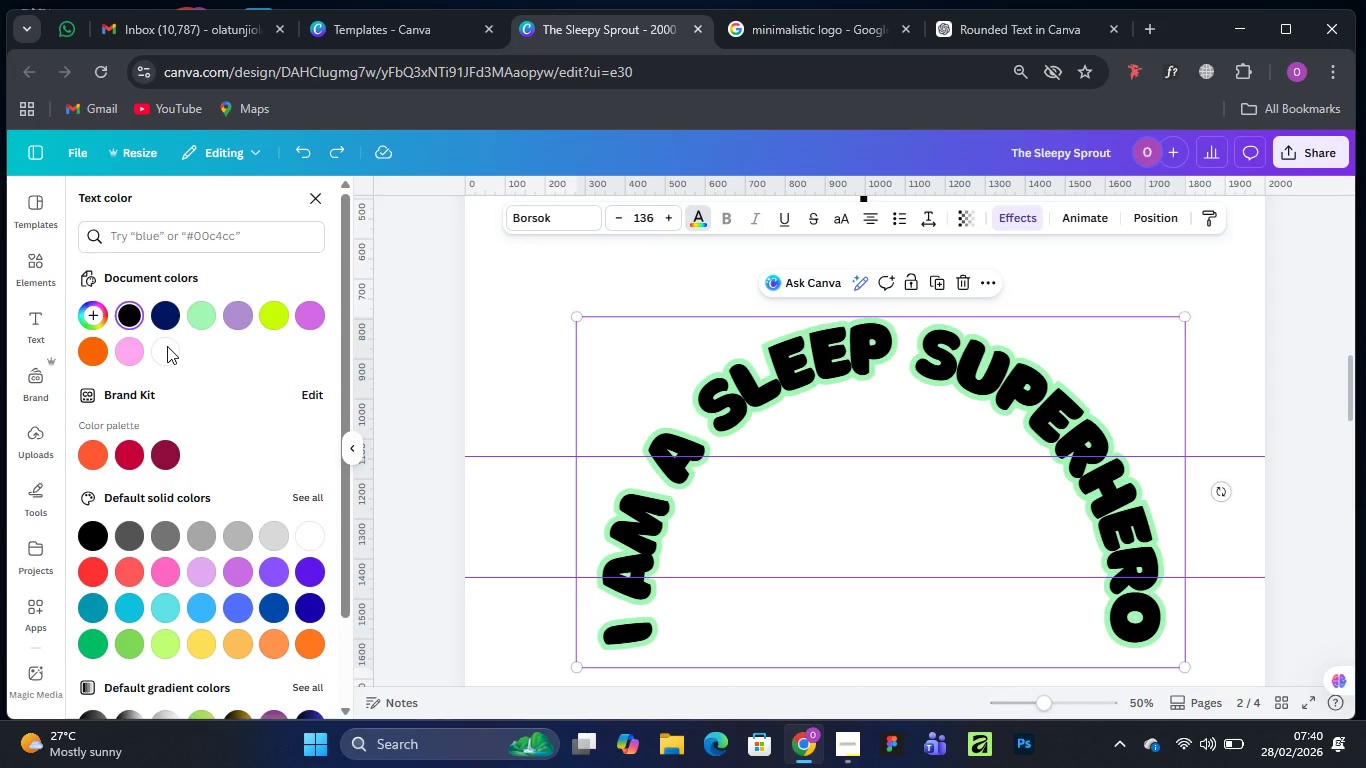 
left_click([161, 313])
 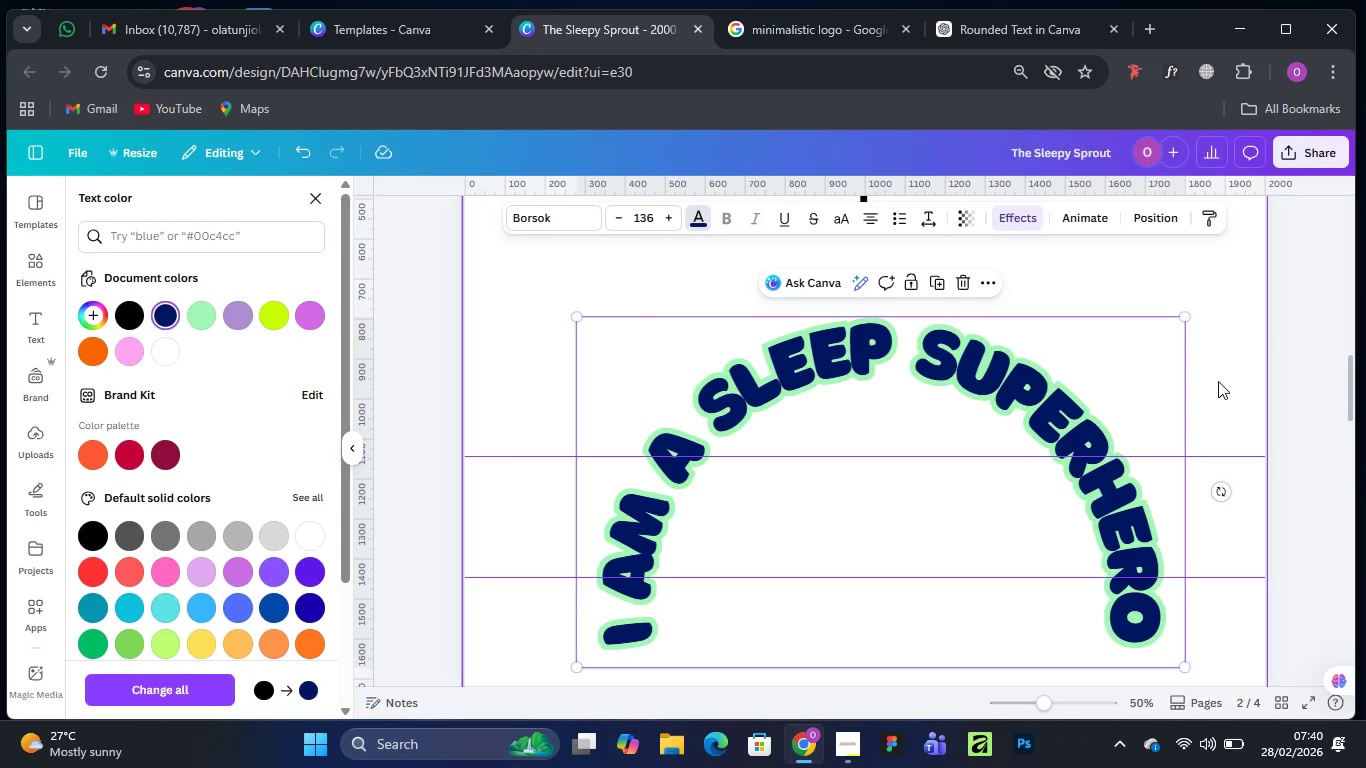 
wait(9.27)
 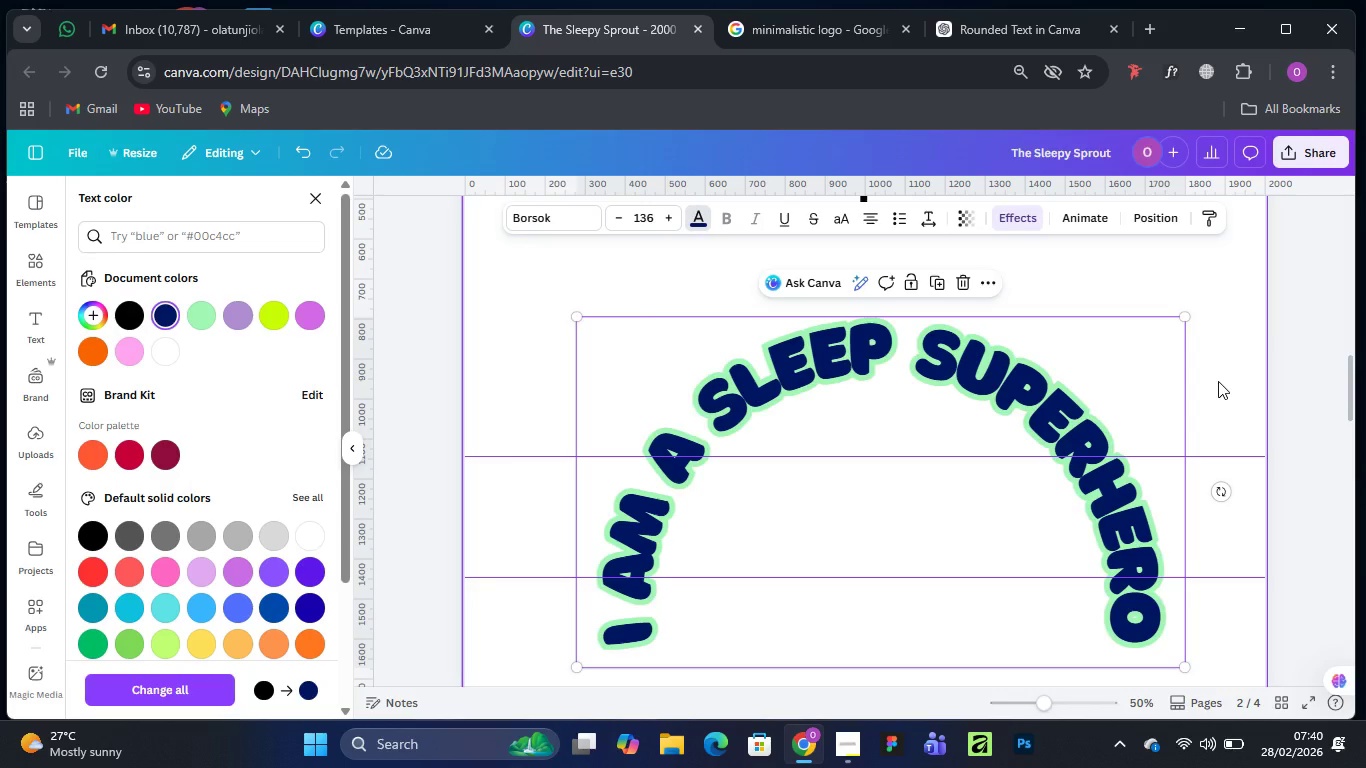 
left_click([1202, 280])
 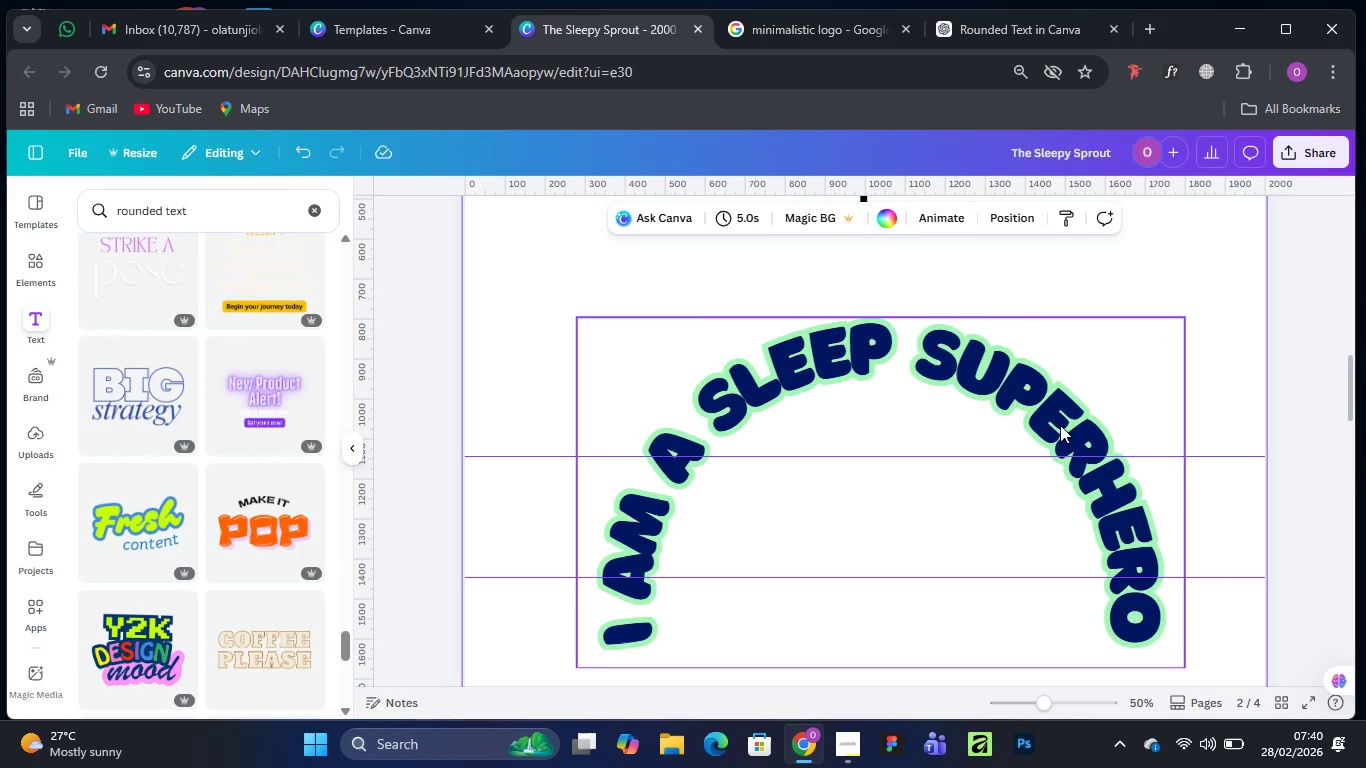 
left_click([1057, 424])
 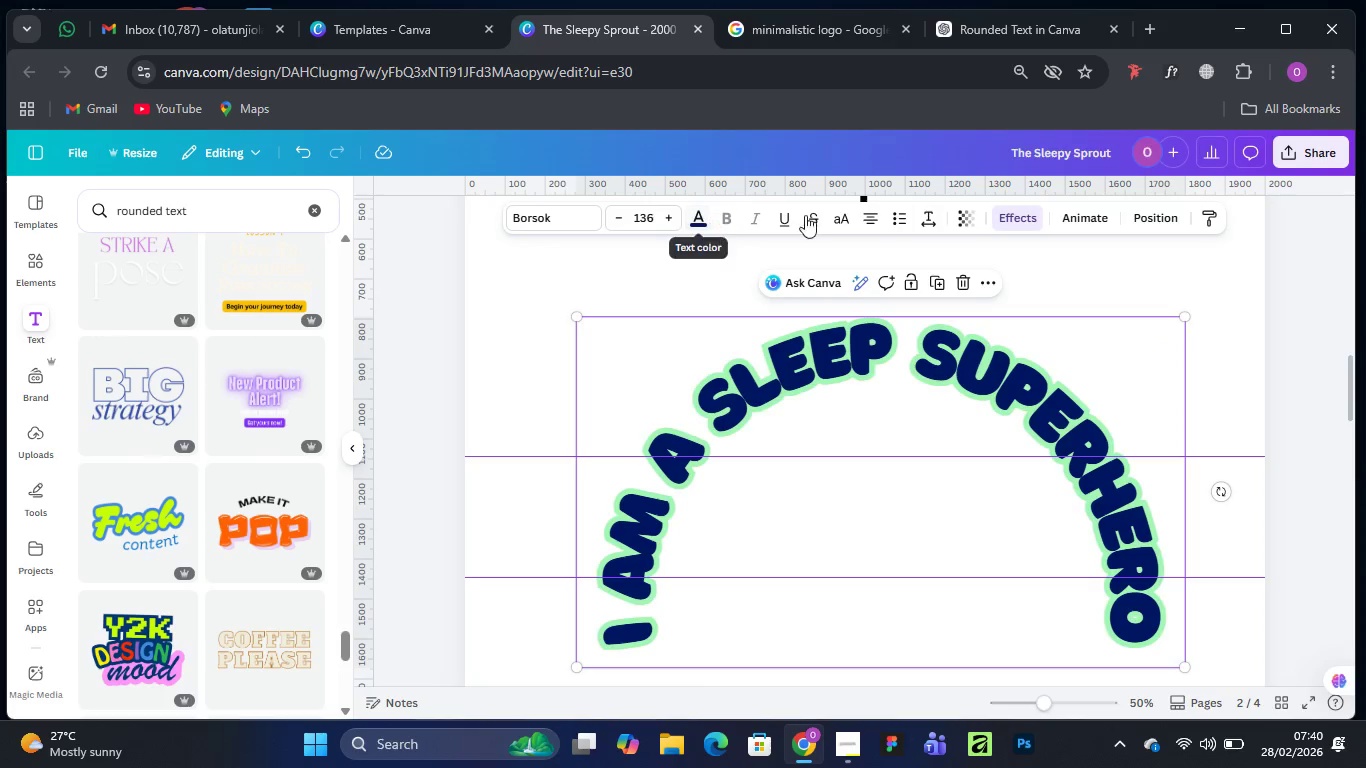 
left_click([1011, 213])
 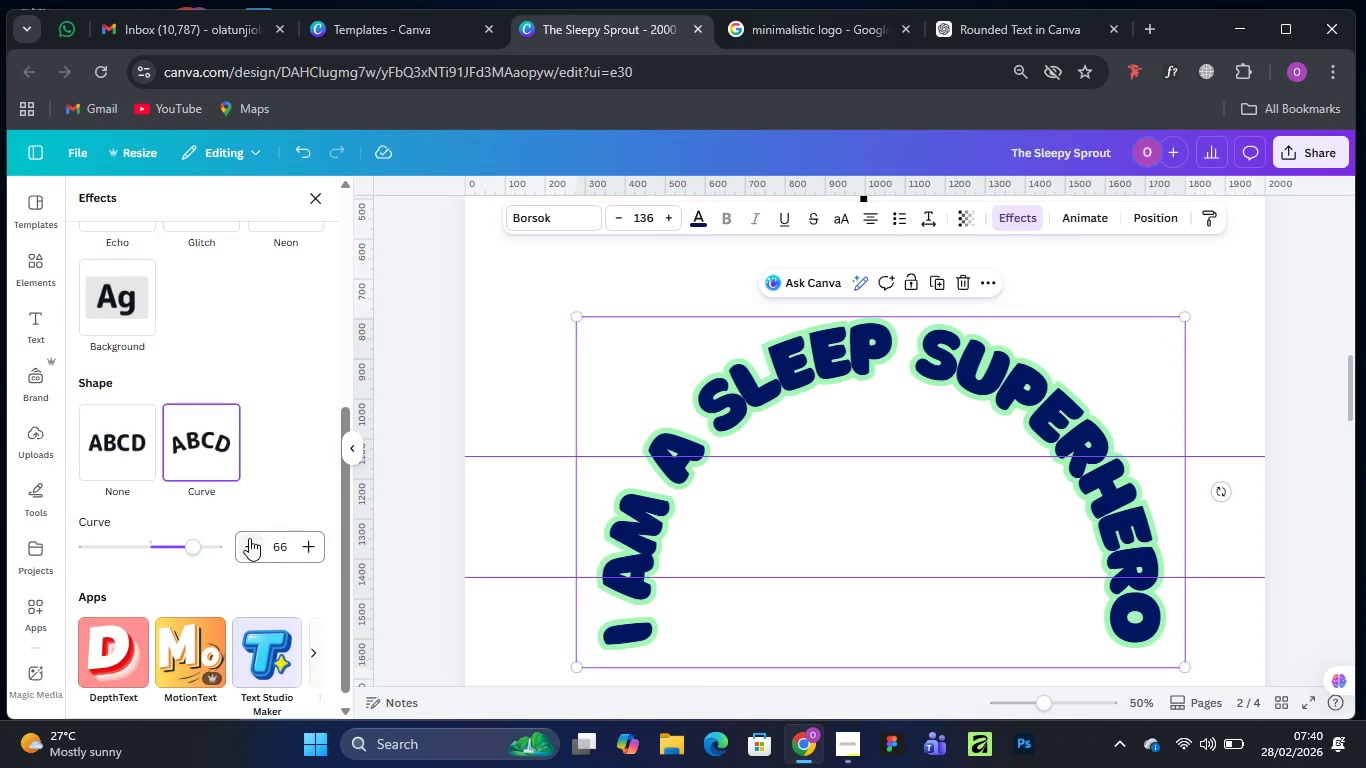 
scroll: coordinate [234, 528], scroll_direction: down, amount: 4.0
 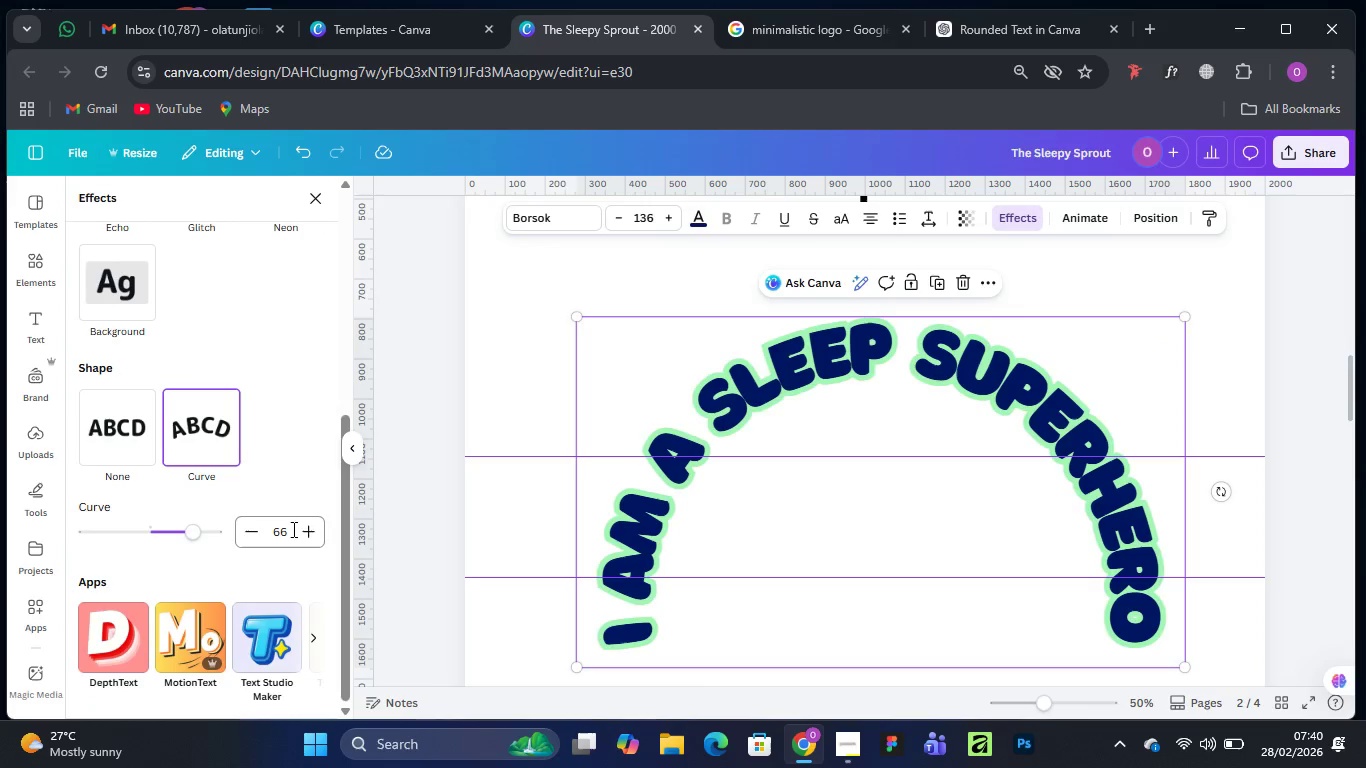 
left_click([308, 530])
 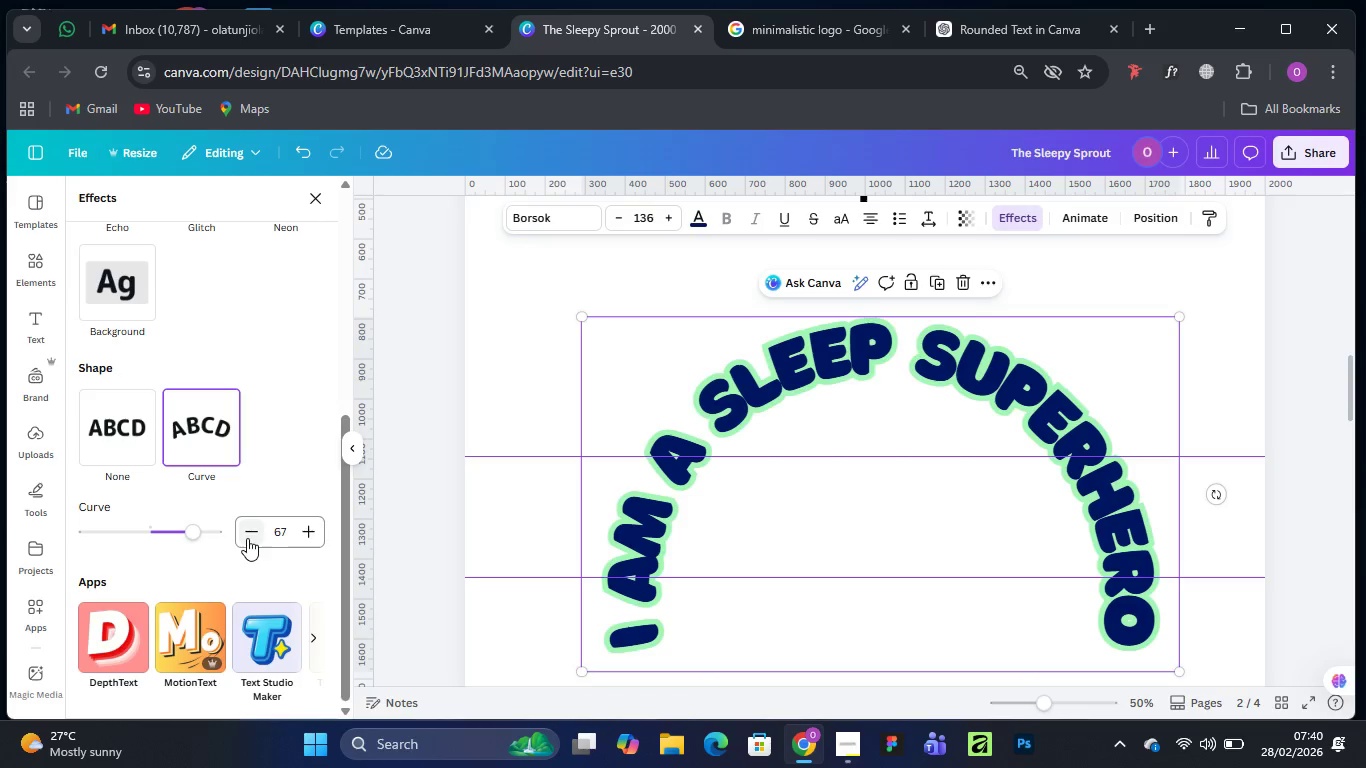 
scroll: coordinate [191, 527], scroll_direction: none, amount: 0.0
 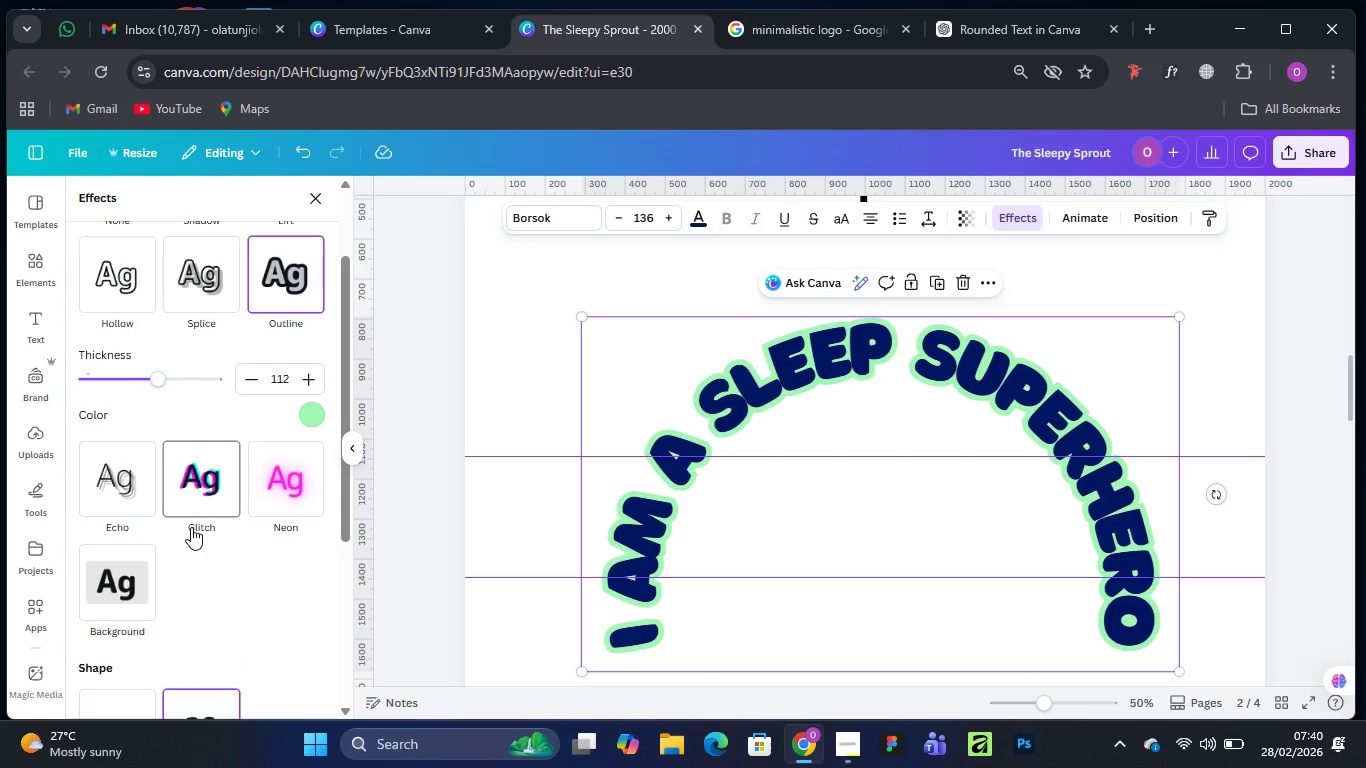 
scroll: coordinate [191, 527], scroll_direction: up, amount: 2.0
 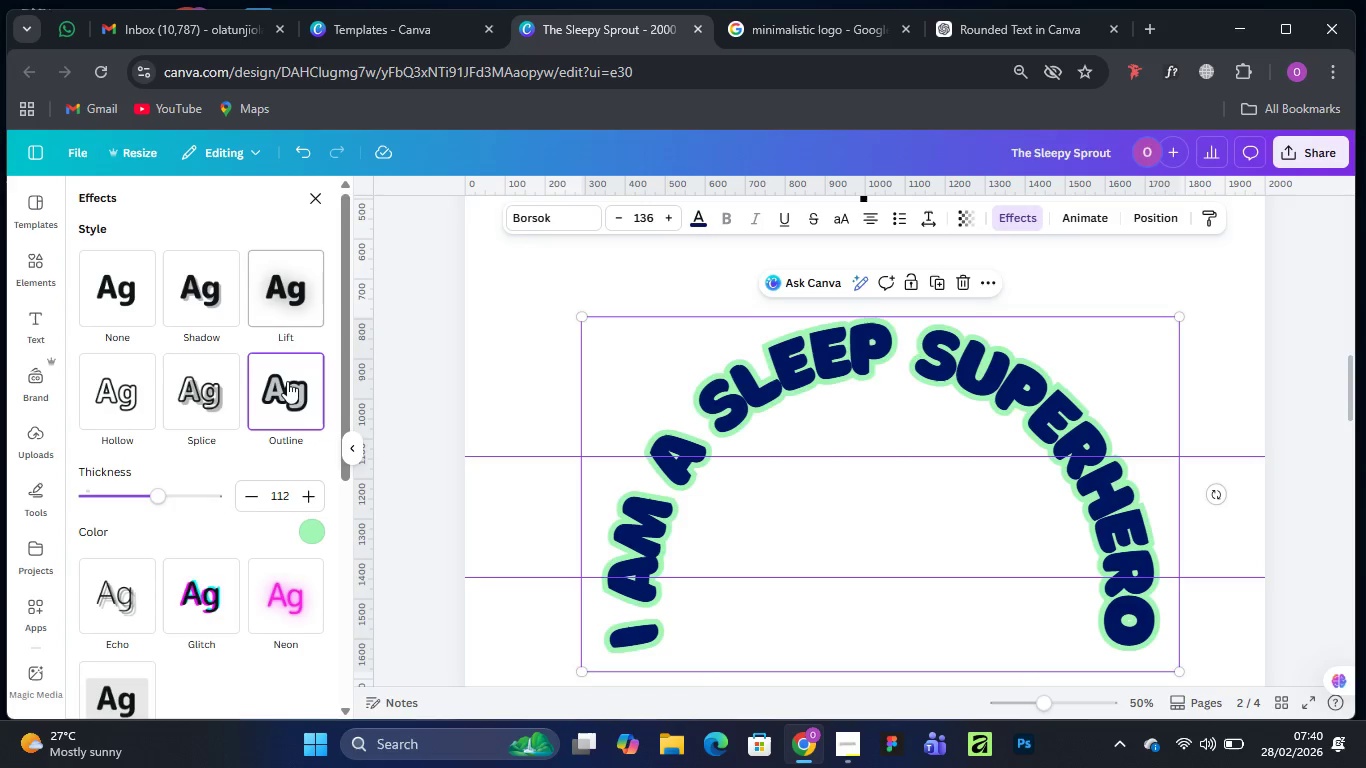 
left_click([305, 496])
 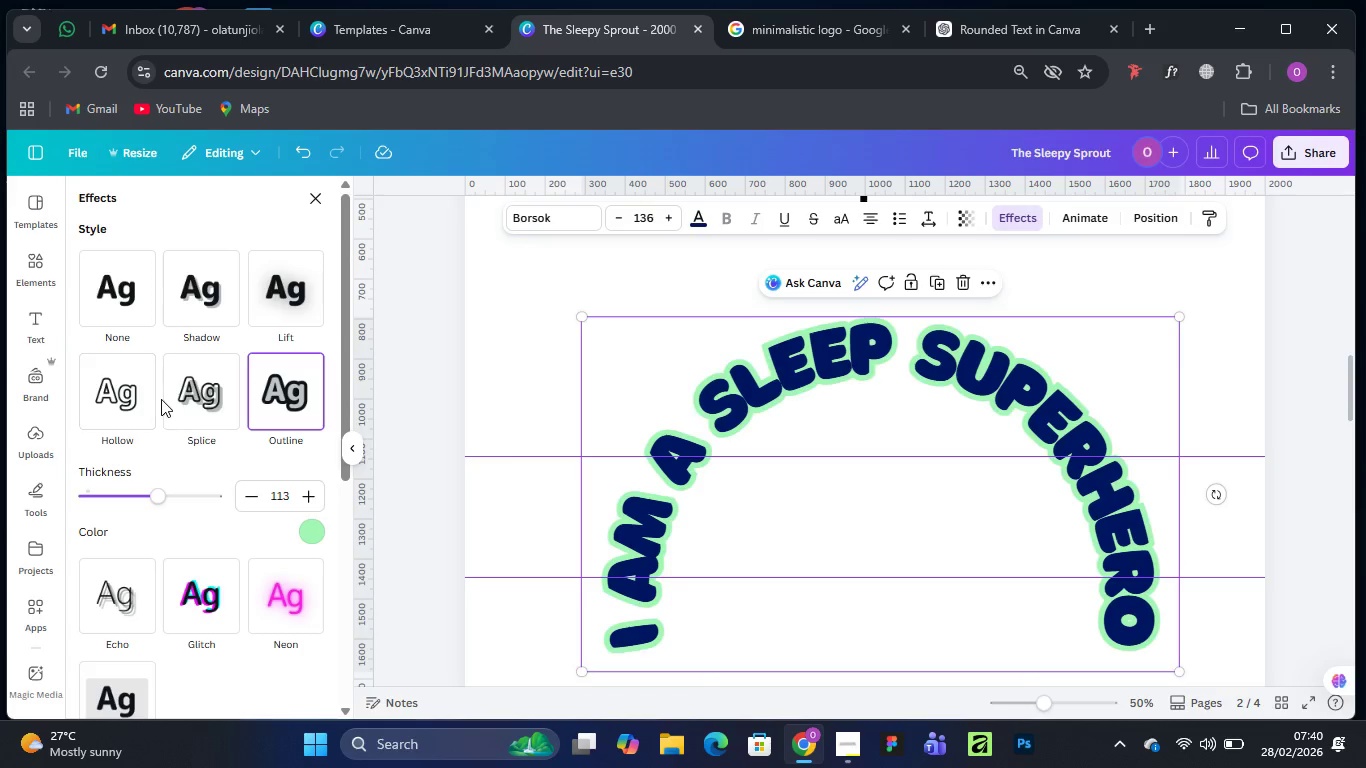 
scroll: coordinate [152, 555], scroll_direction: down, amount: 2.0
 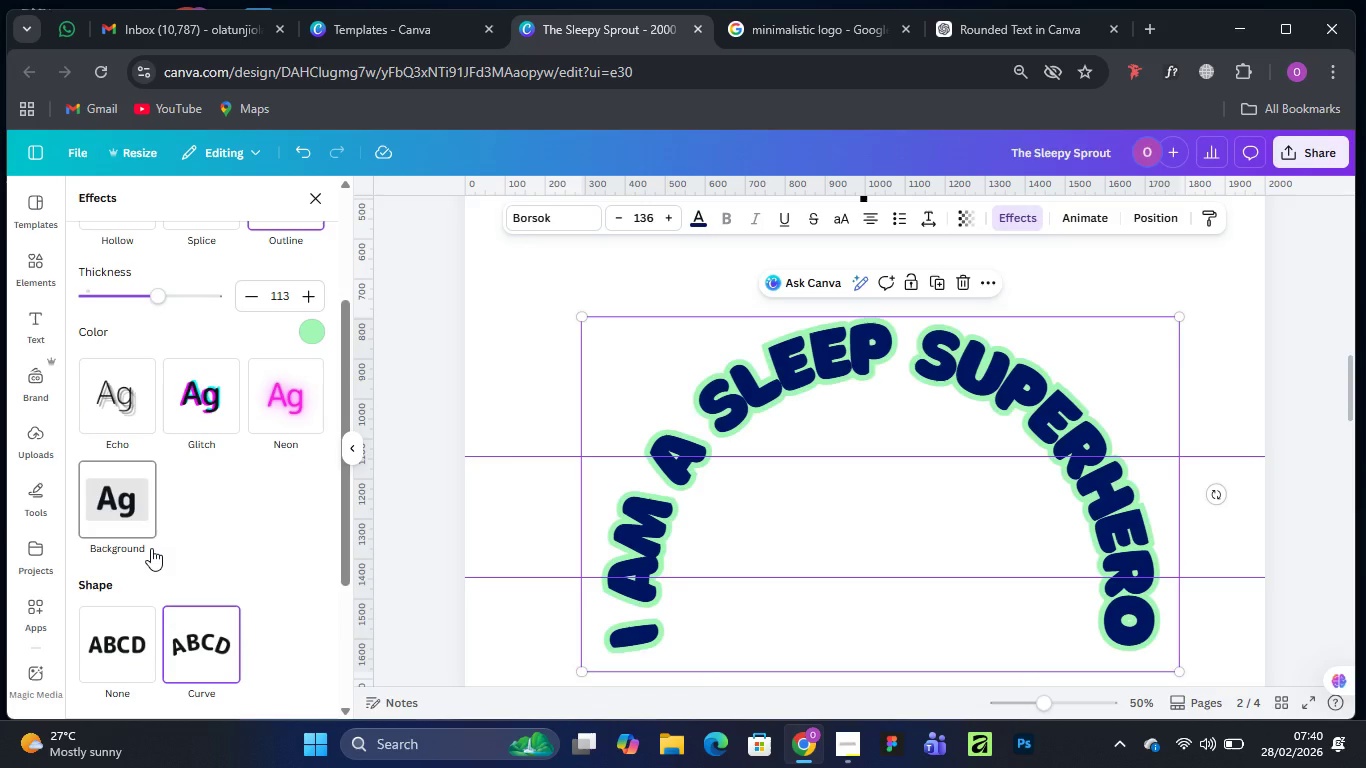 
scroll: coordinate [151, 547], scroll_direction: up, amount: 1.0
 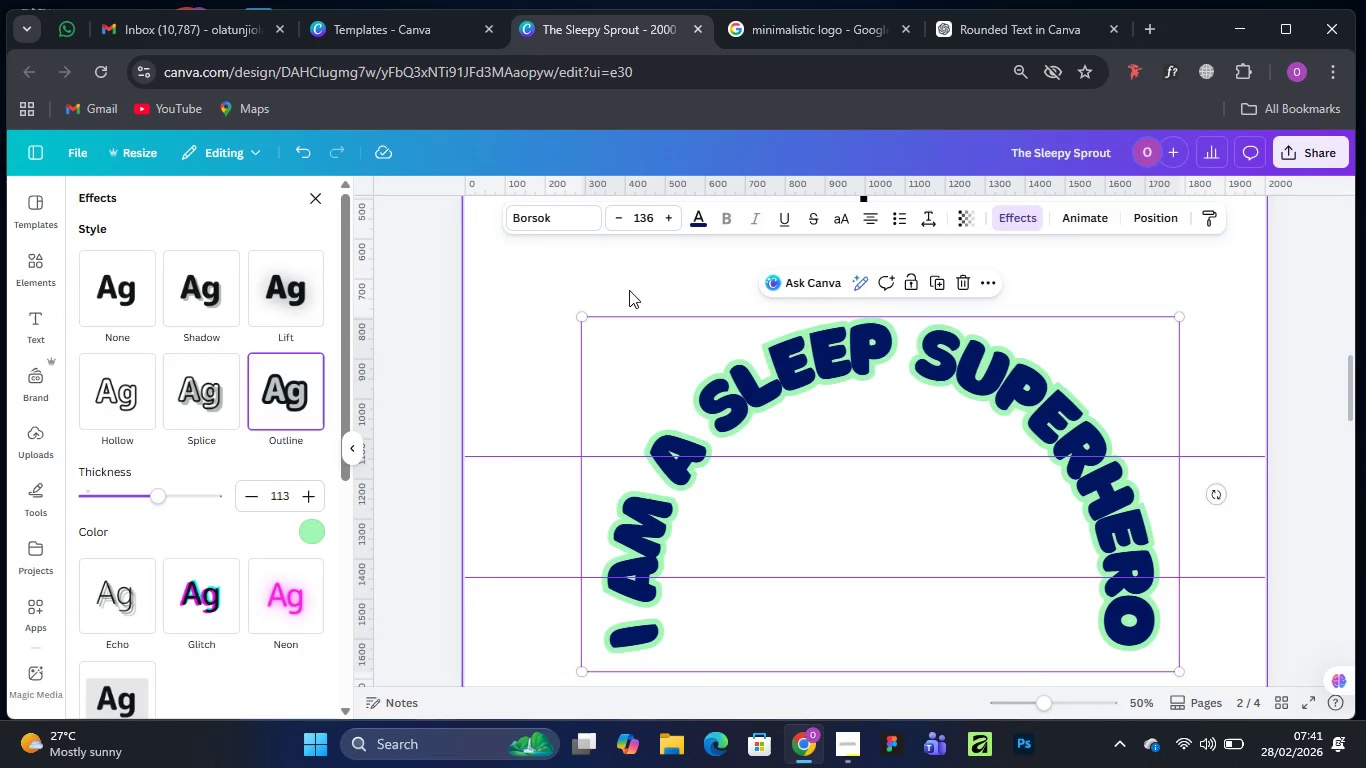 
left_click([629, 279])
 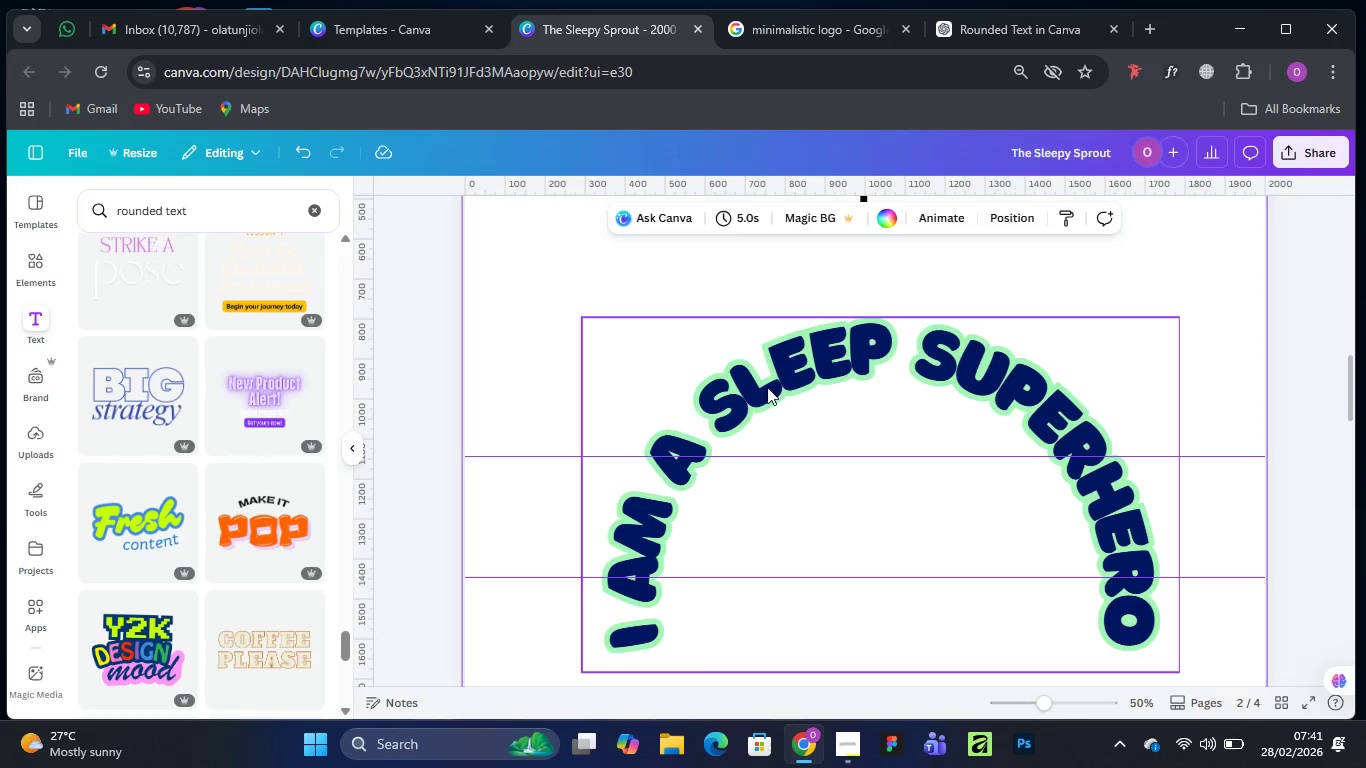 
left_click([763, 379])
 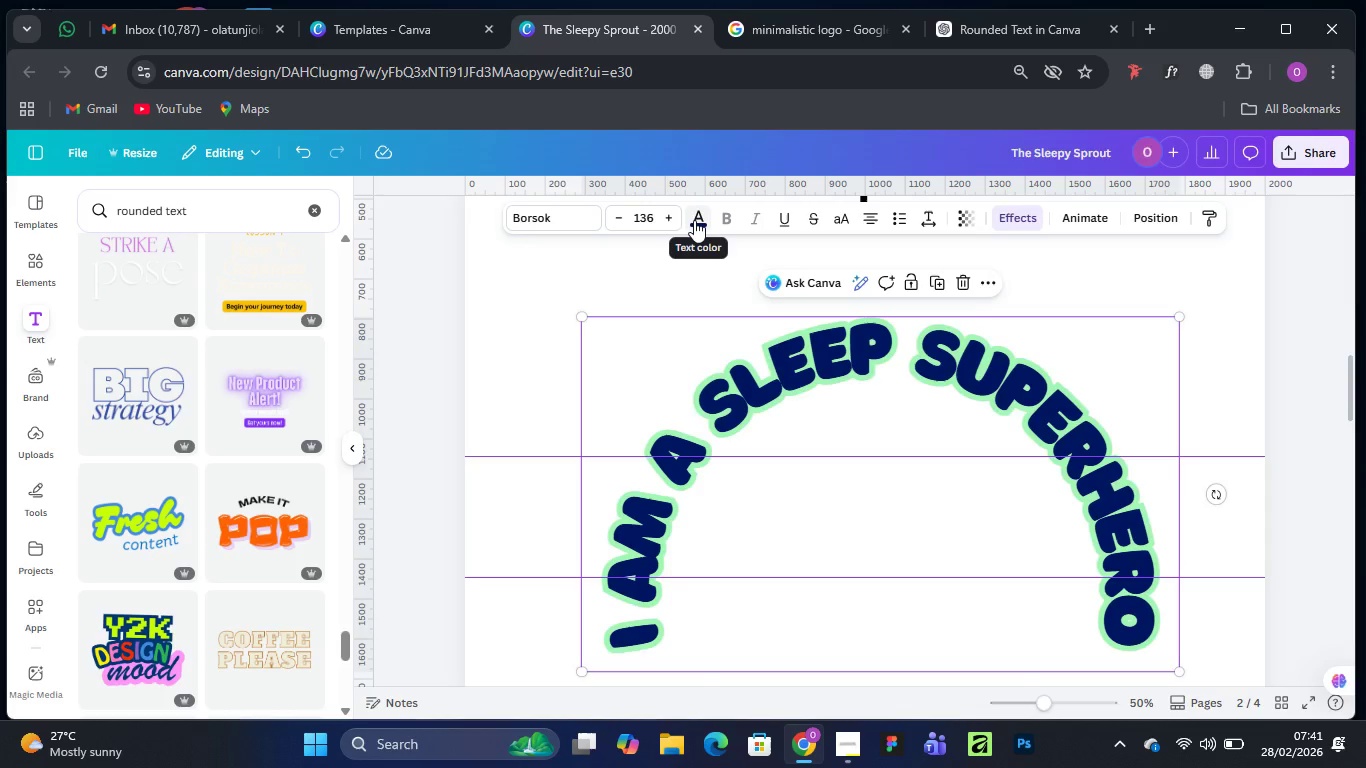 
left_click([694, 220])
 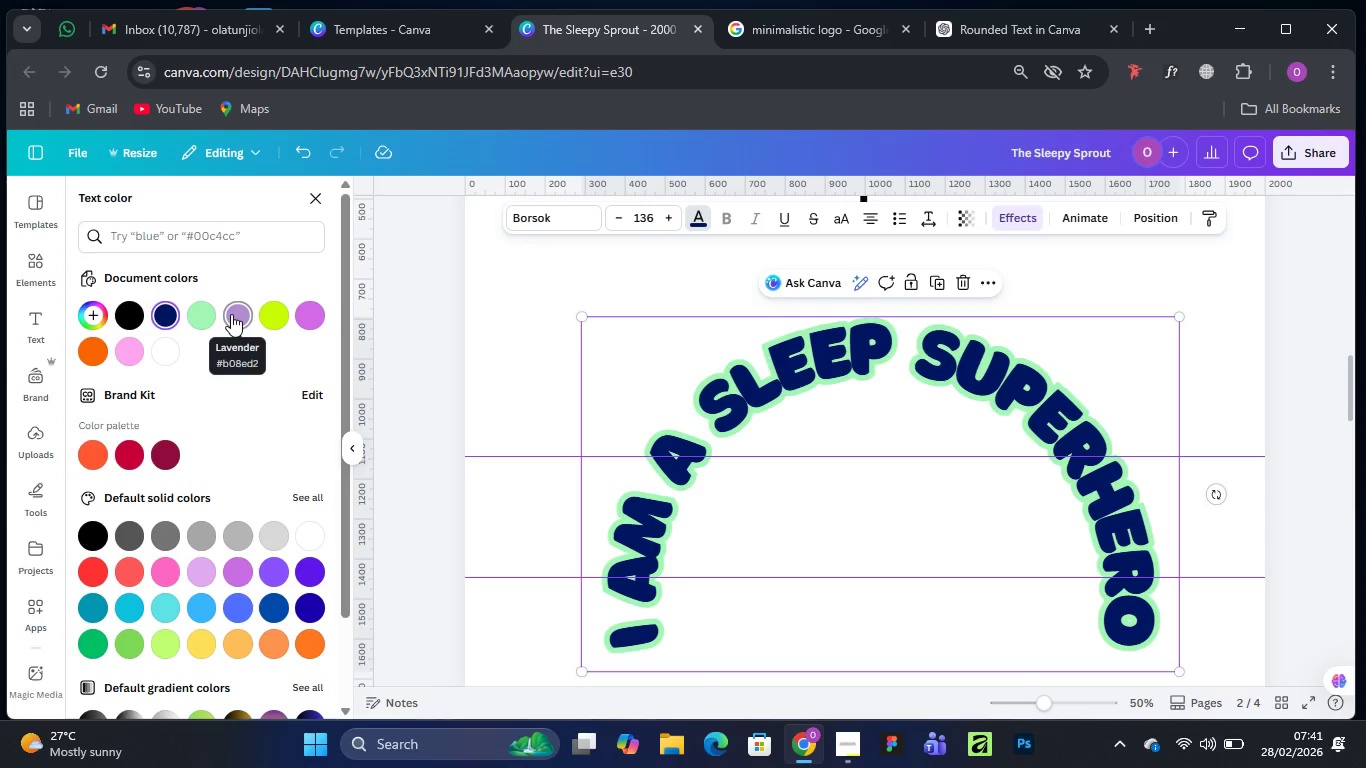 
left_click([231, 314])